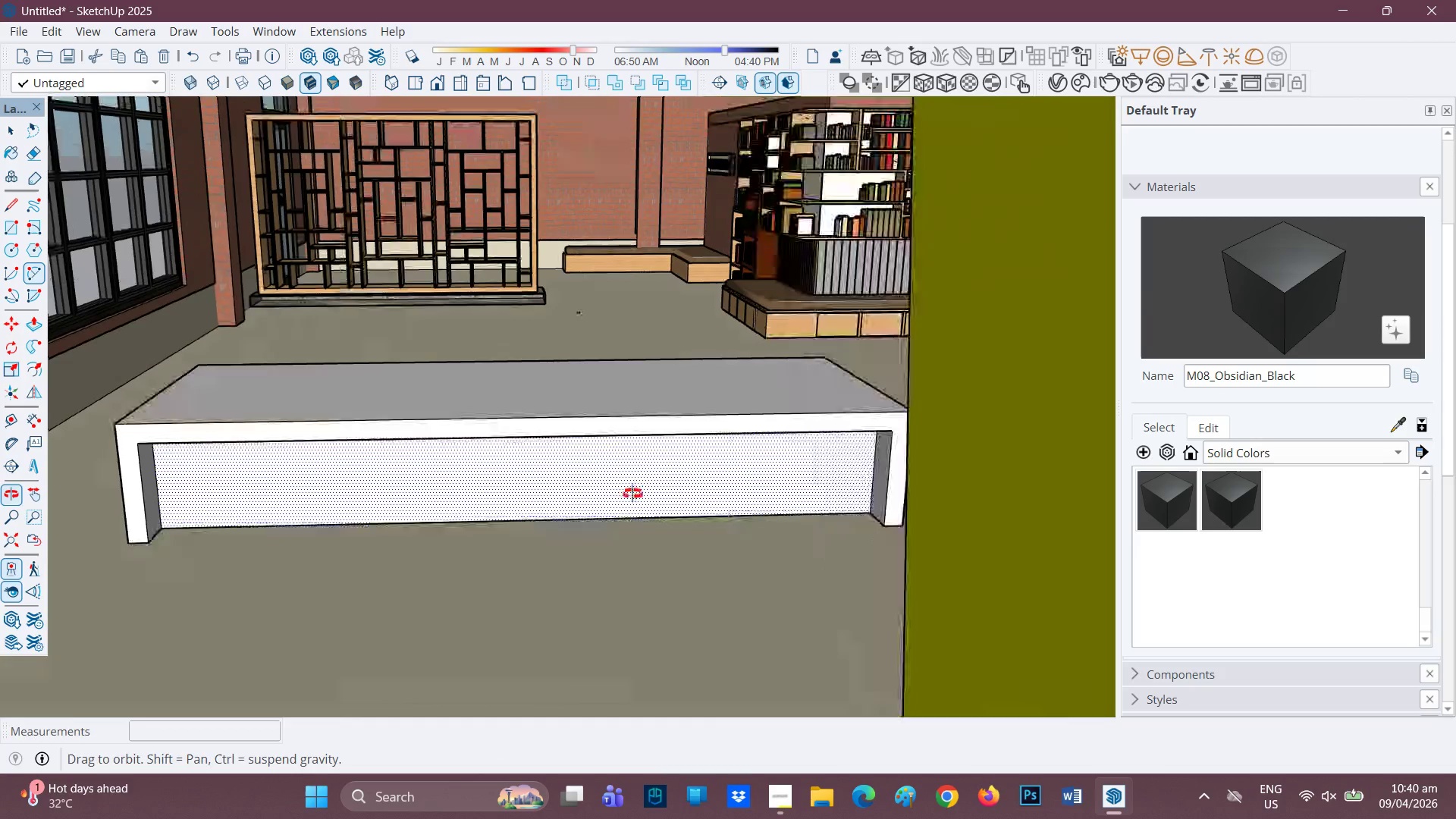 
scroll: coordinate [634, 494], scroll_direction: up, amount: 3.0
 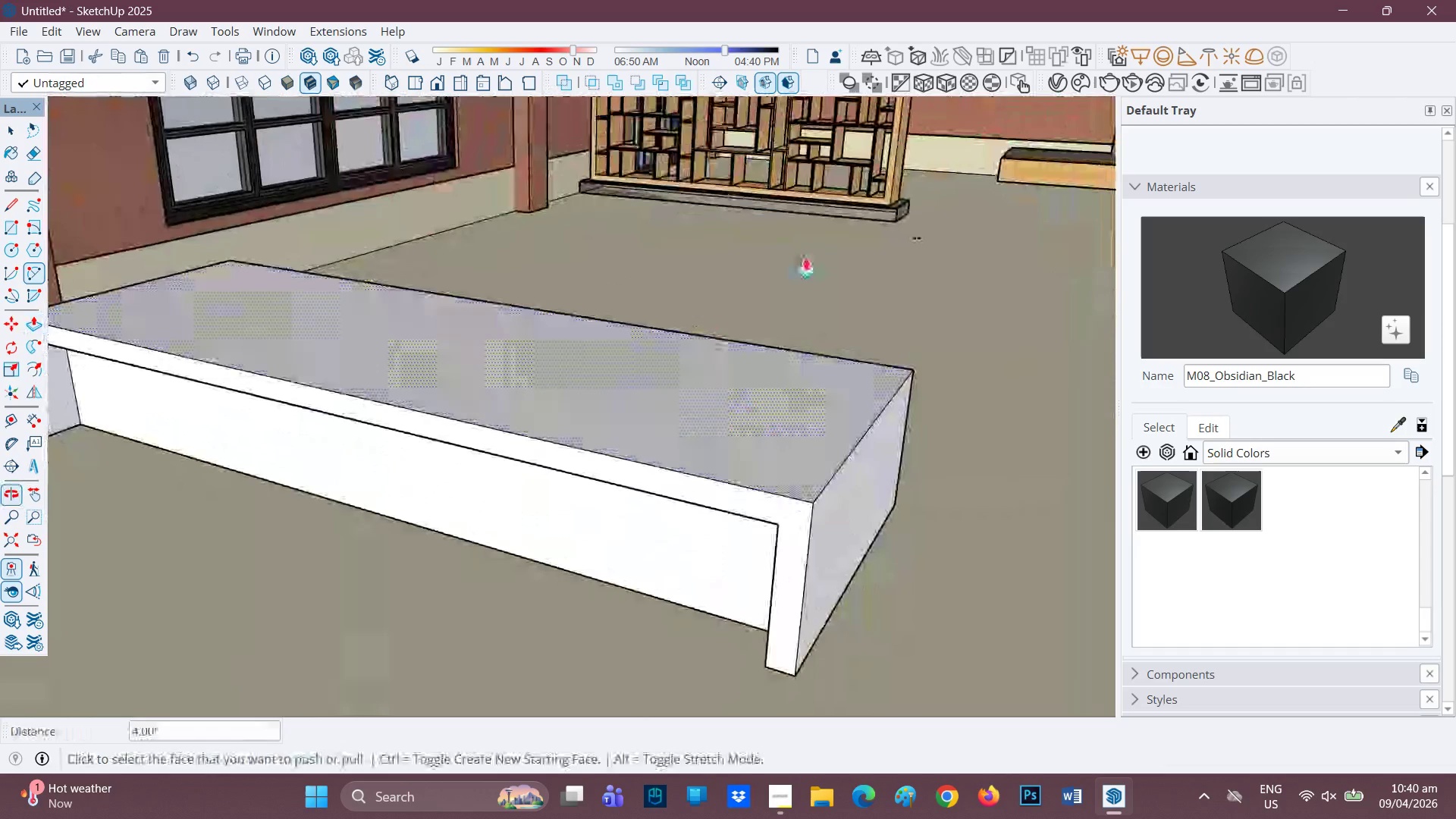 
key(Space)
 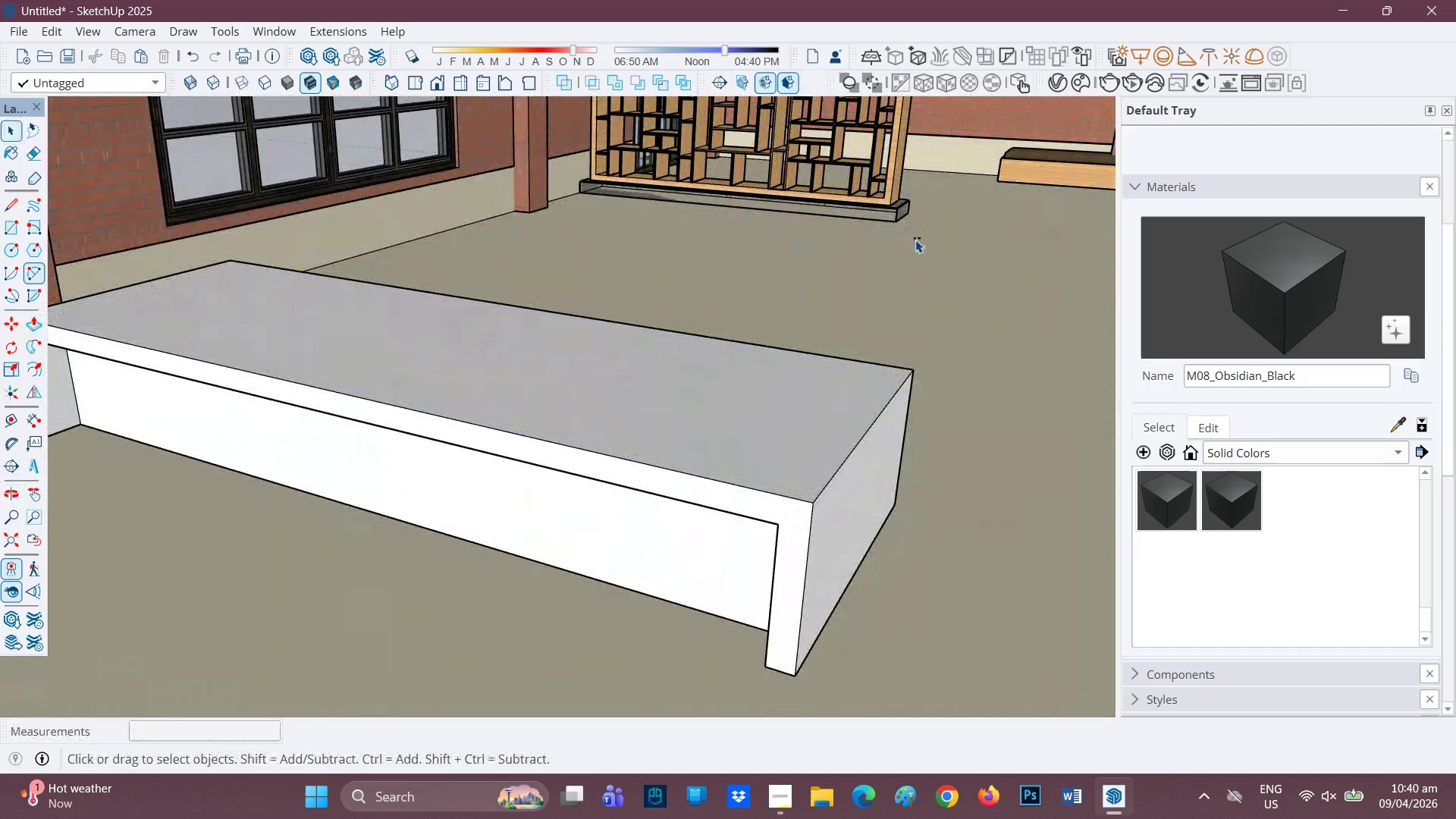 
left_click([915, 240])
 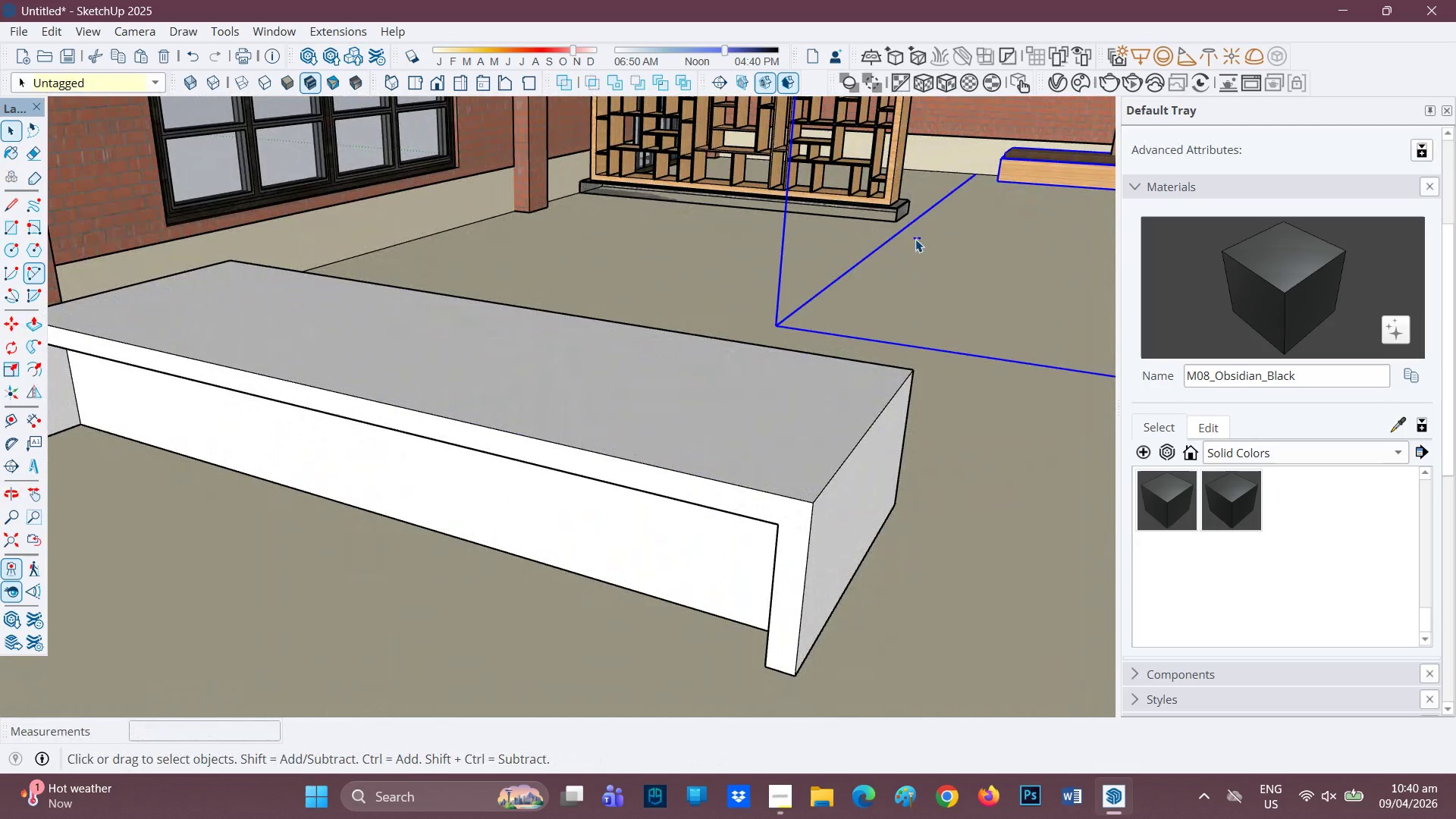 
double_click([915, 239])
 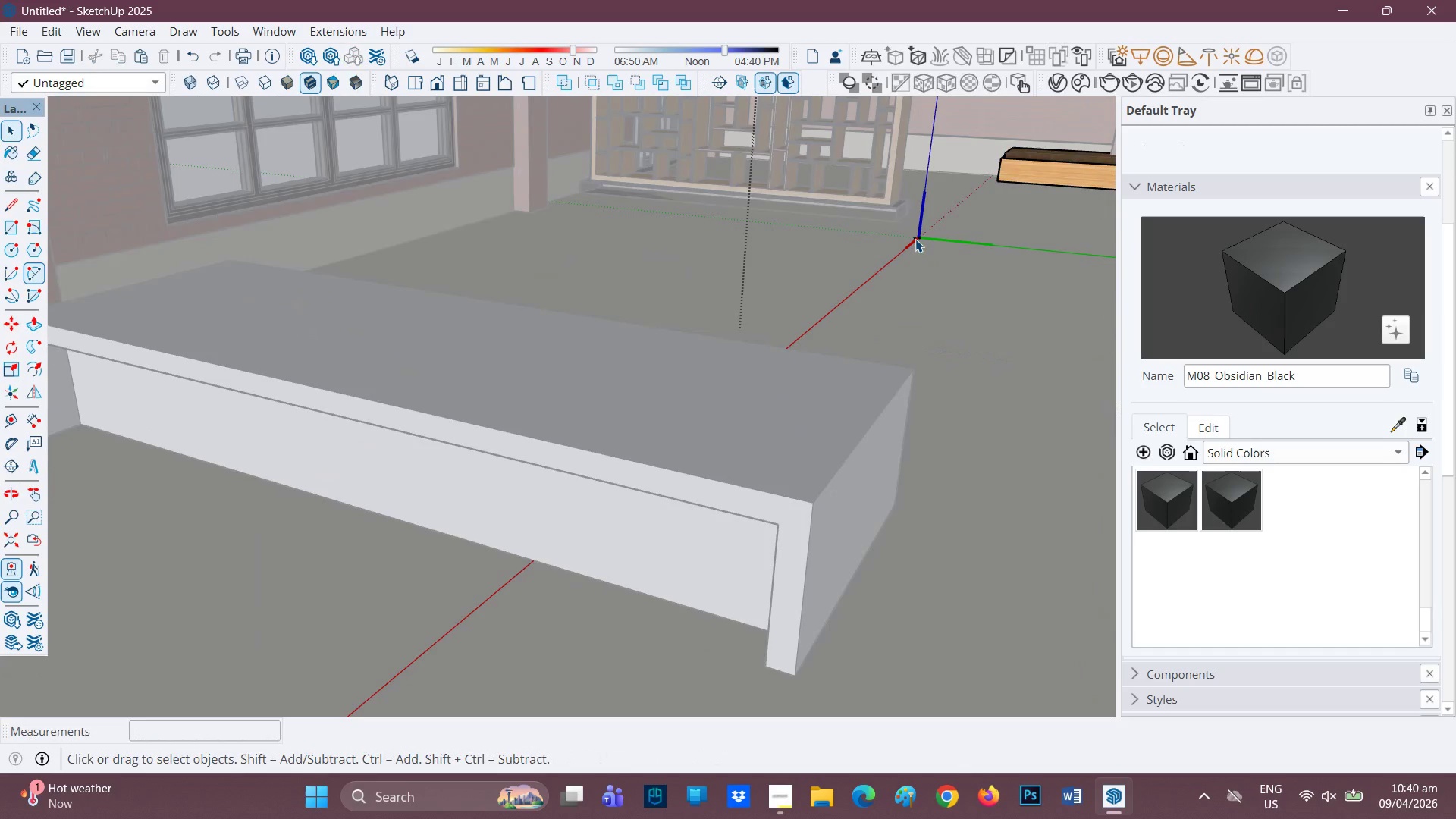 
right_click([915, 239])
 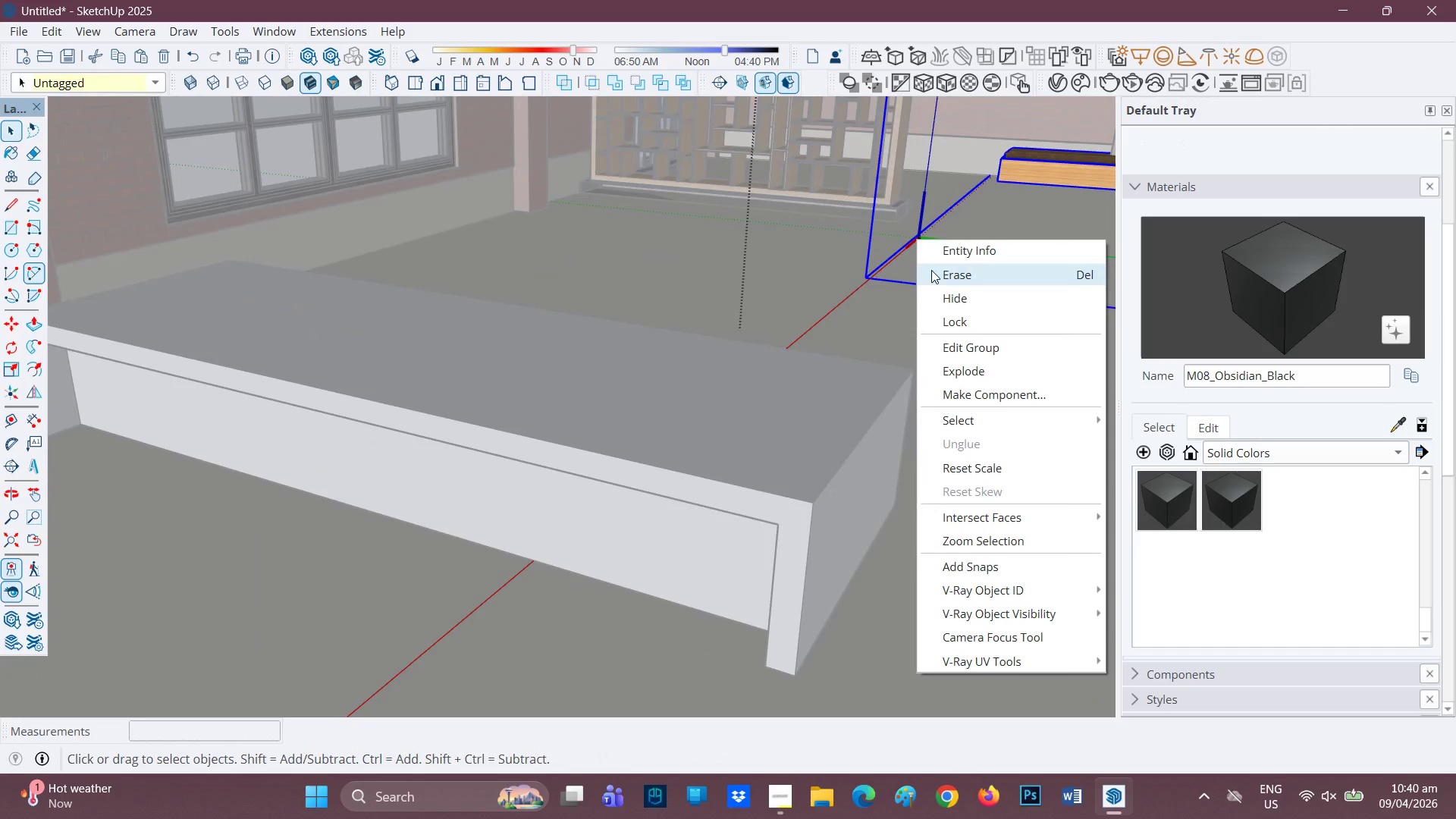 
left_click([931, 270])
 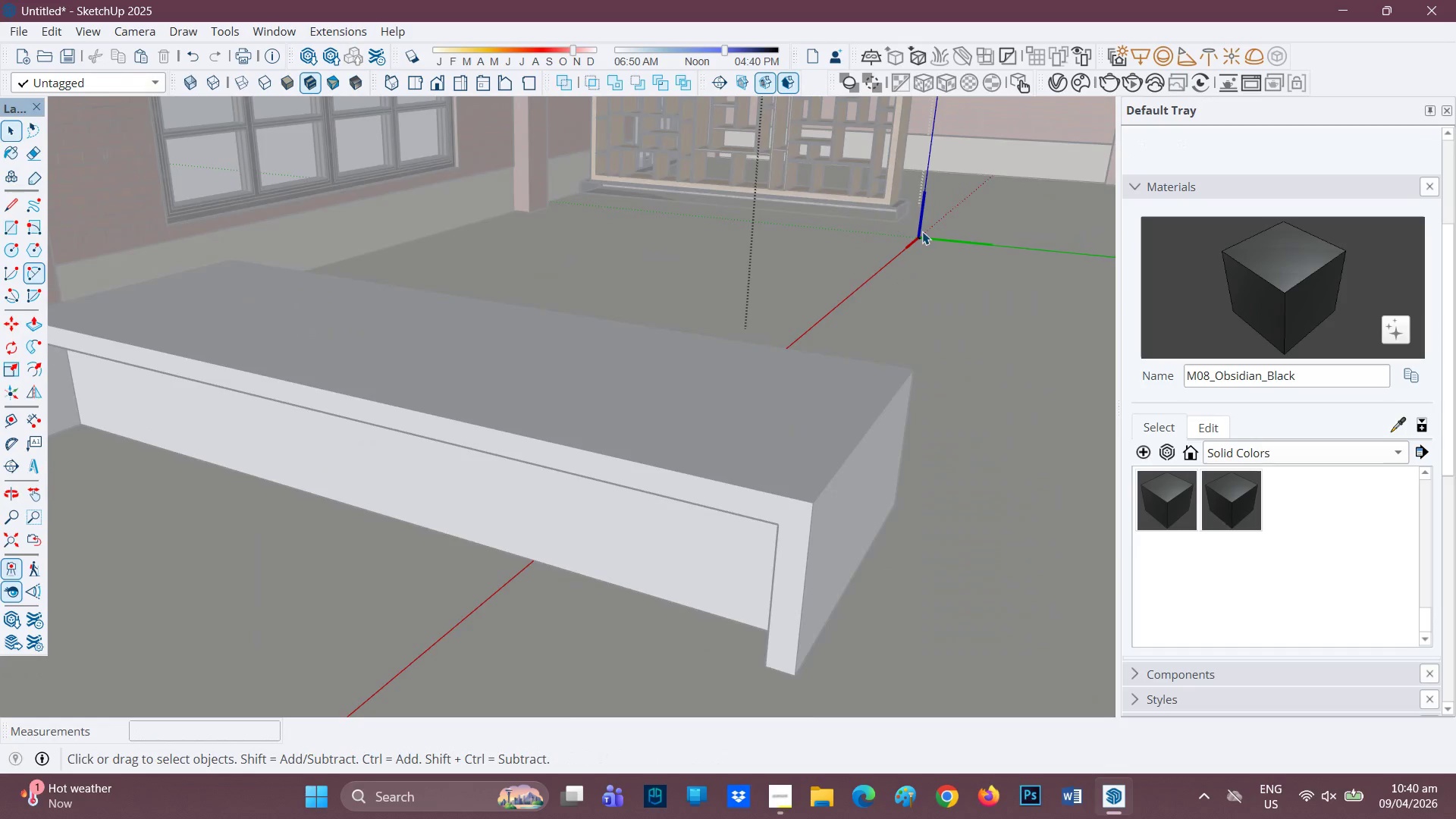 
scroll: coordinate [916, 239], scroll_direction: up, amount: 2.0
 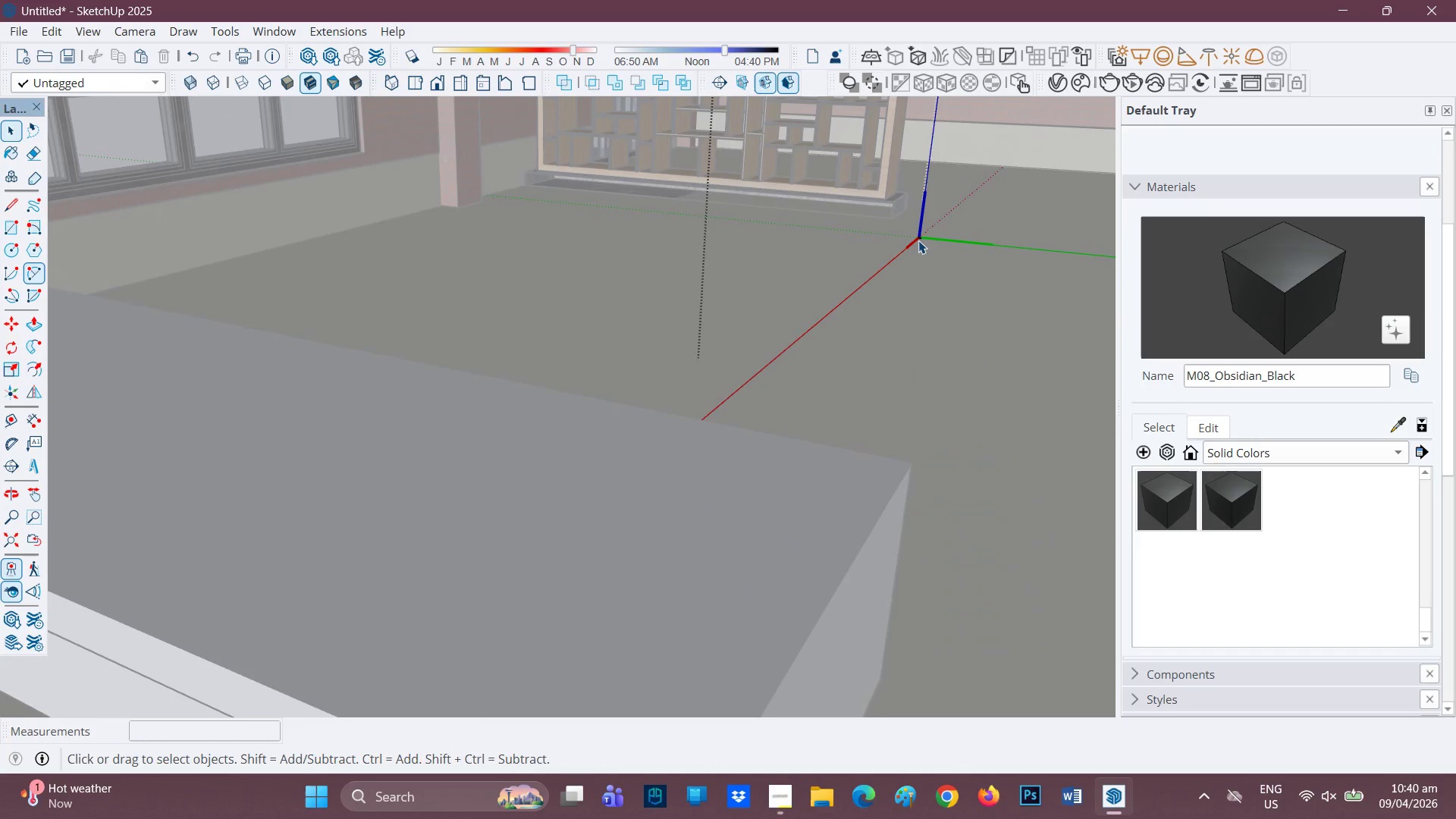 
left_click([918, 240])
 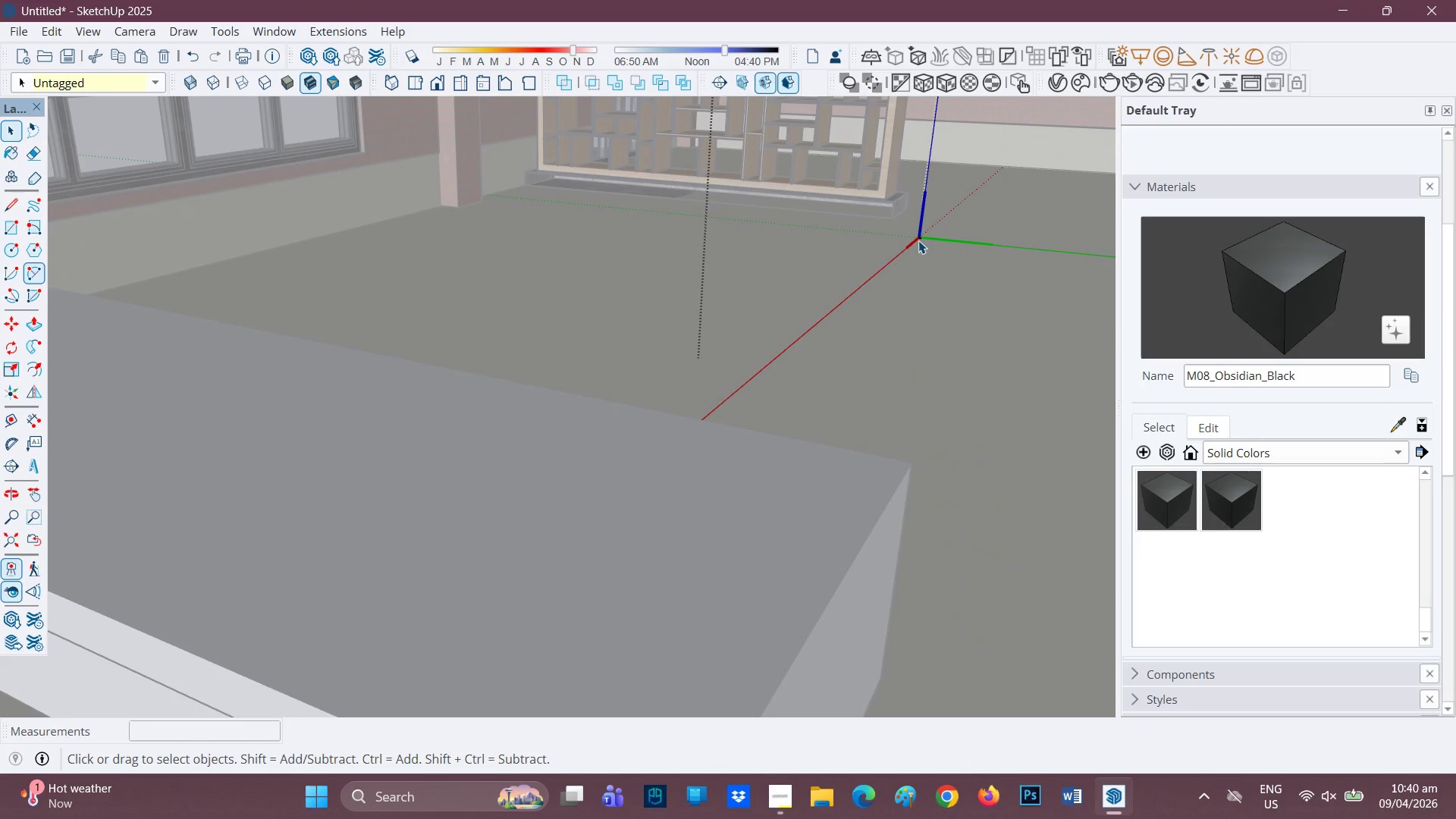 
right_click([918, 240])
 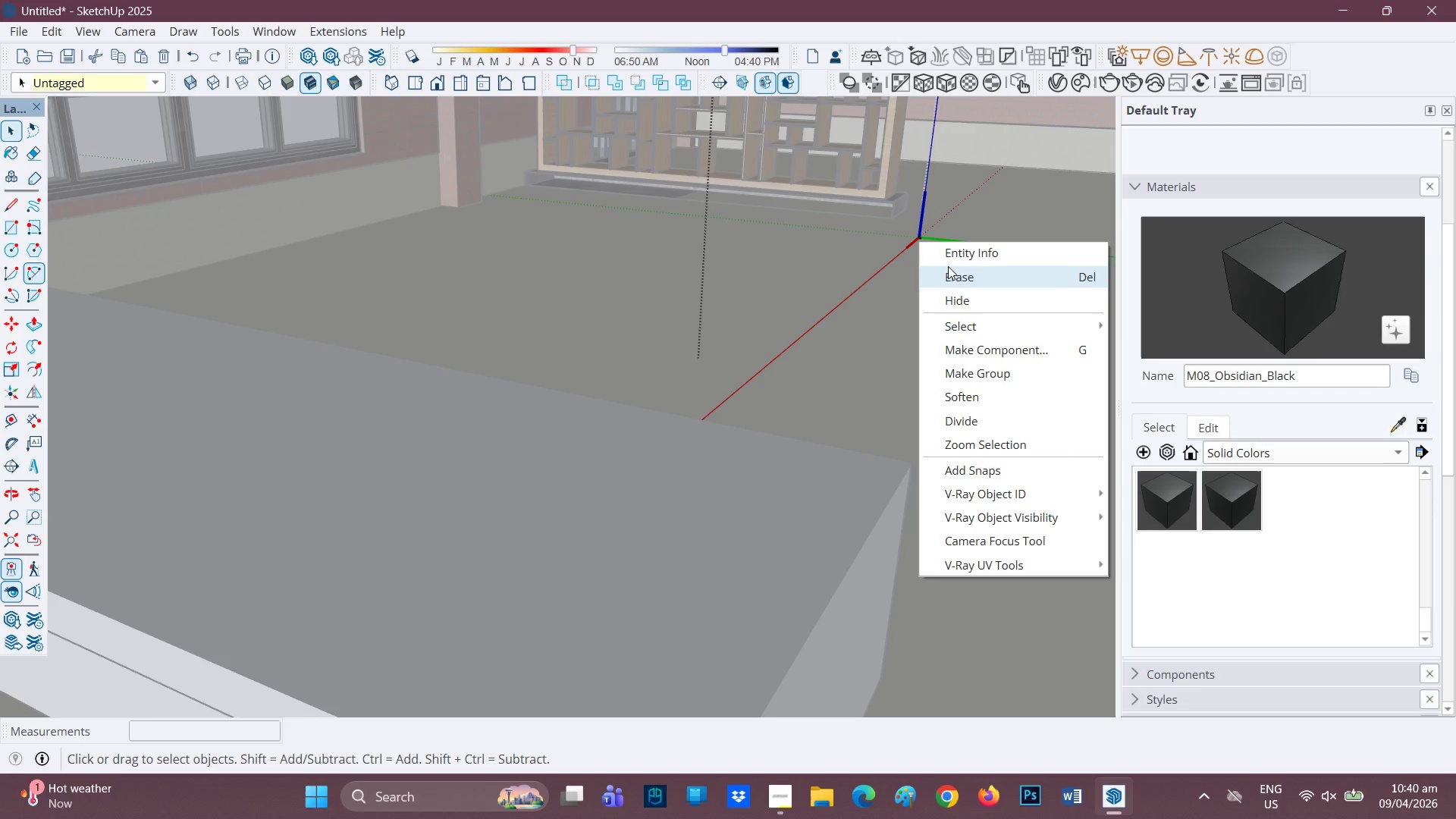 
left_click([948, 266])
 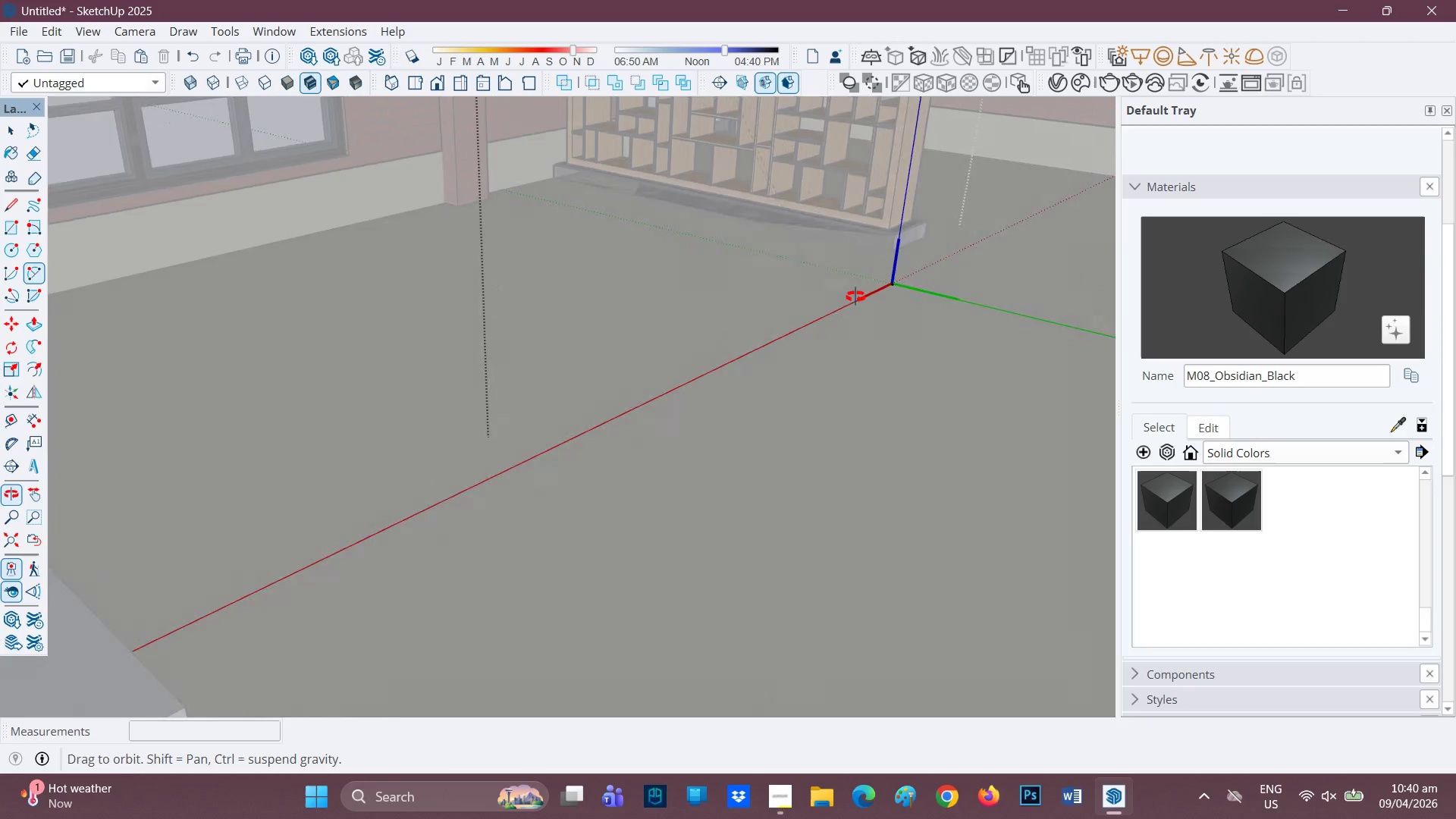 
key(E)
 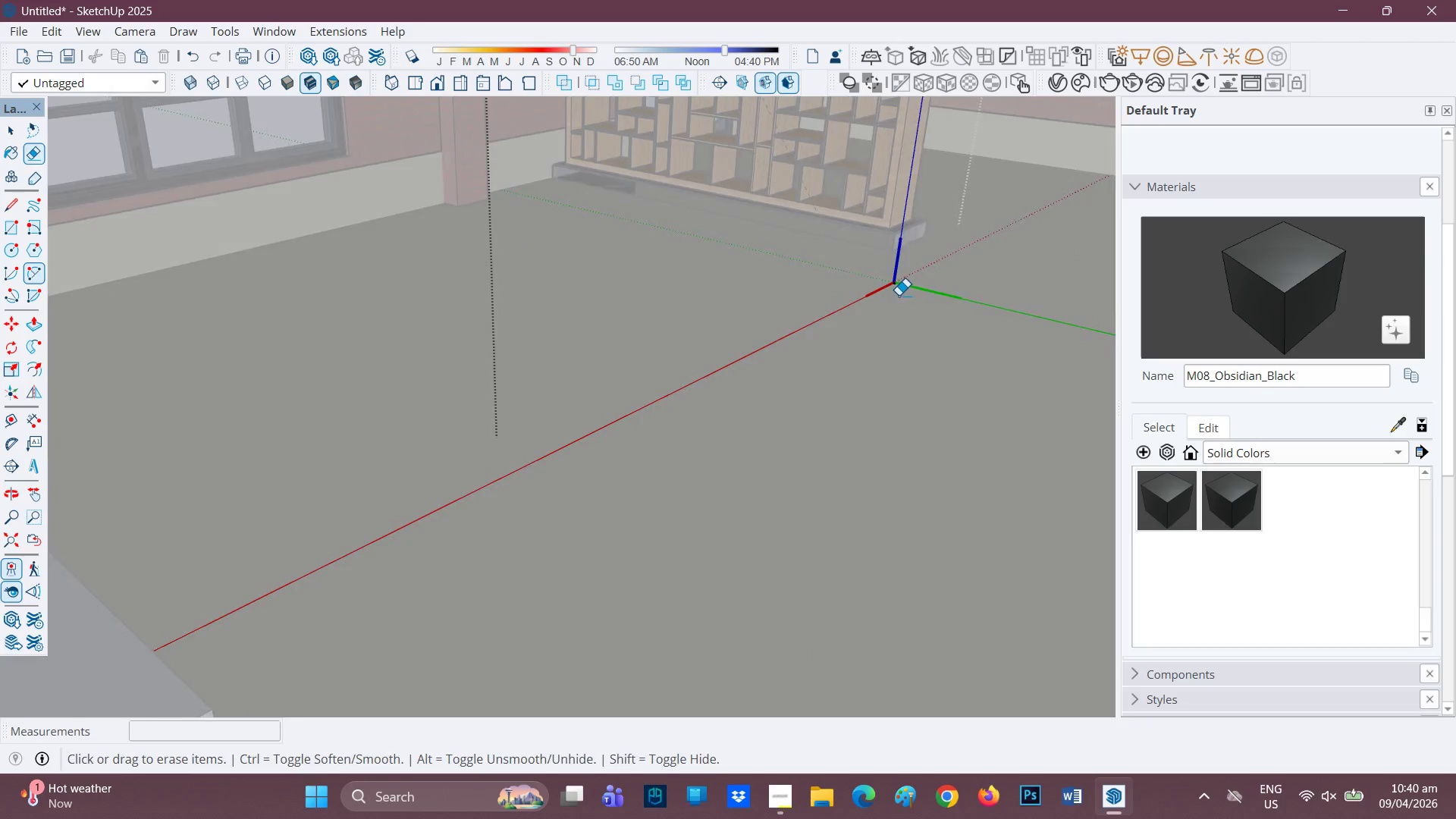 
left_click_drag(start_coordinate=[899, 296], to_coordinate=[900, 275])
 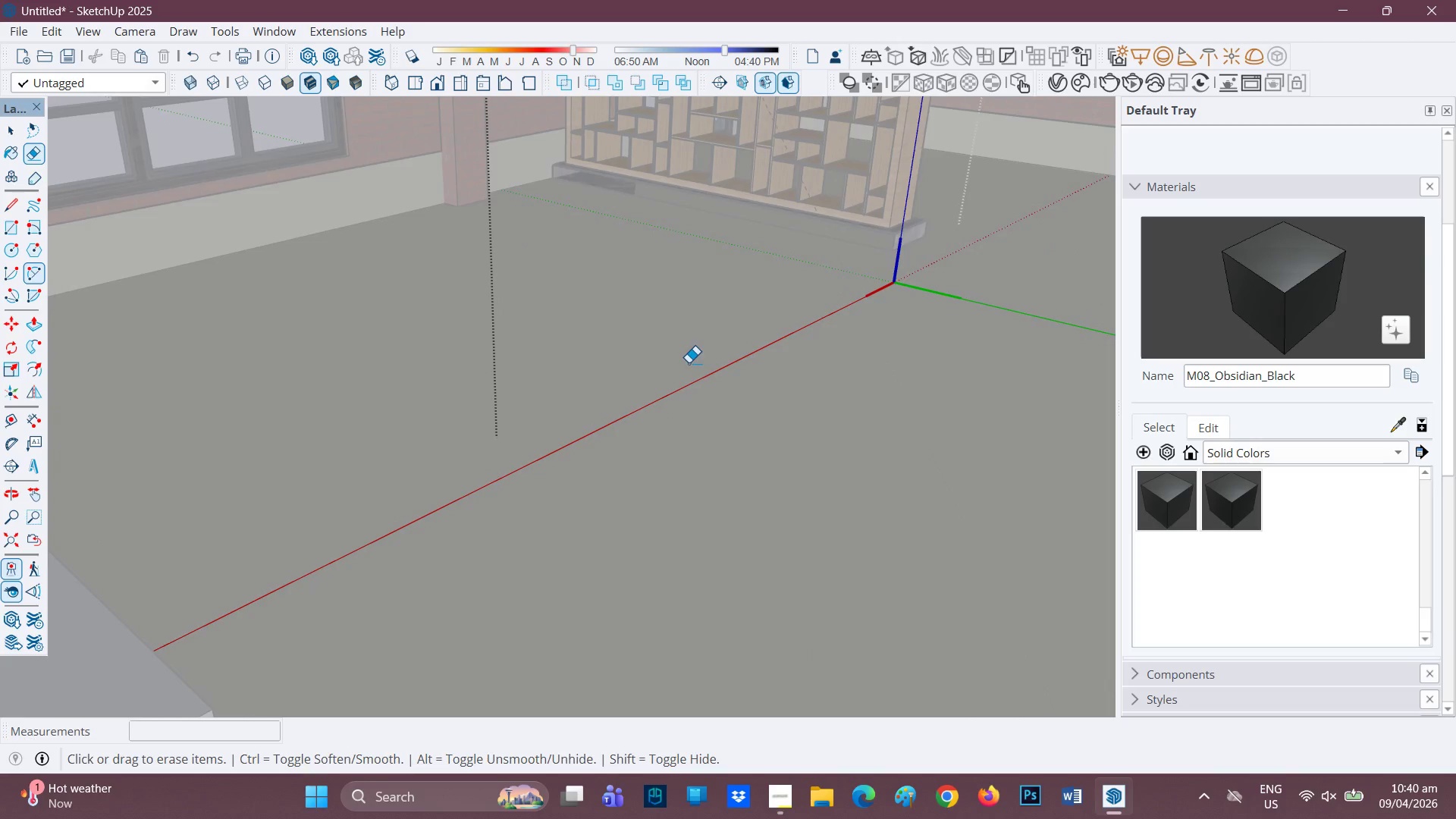 
key(Space)
 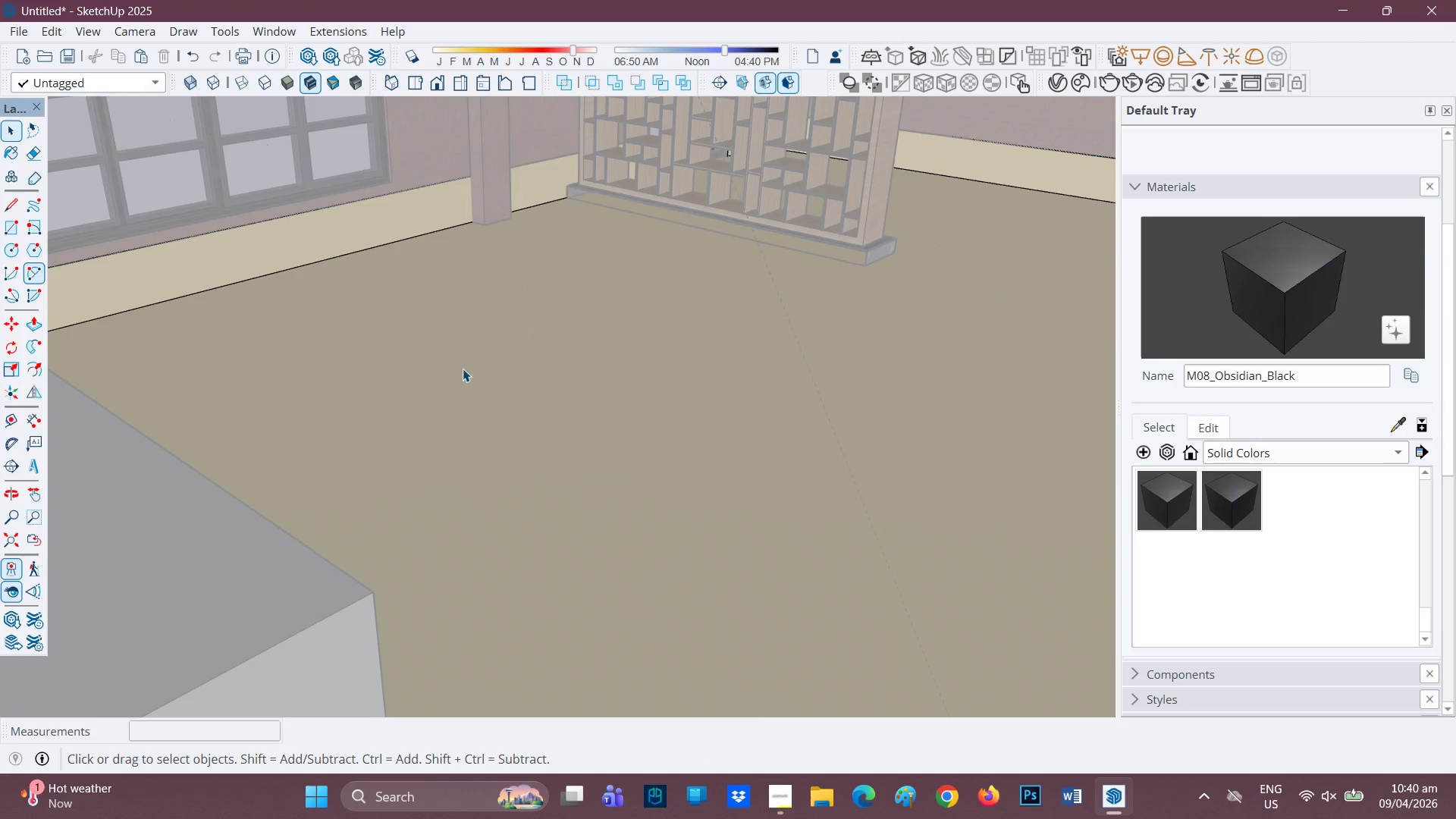 
scroll: coordinate [687, 363], scroll_direction: down, amount: 2.0
 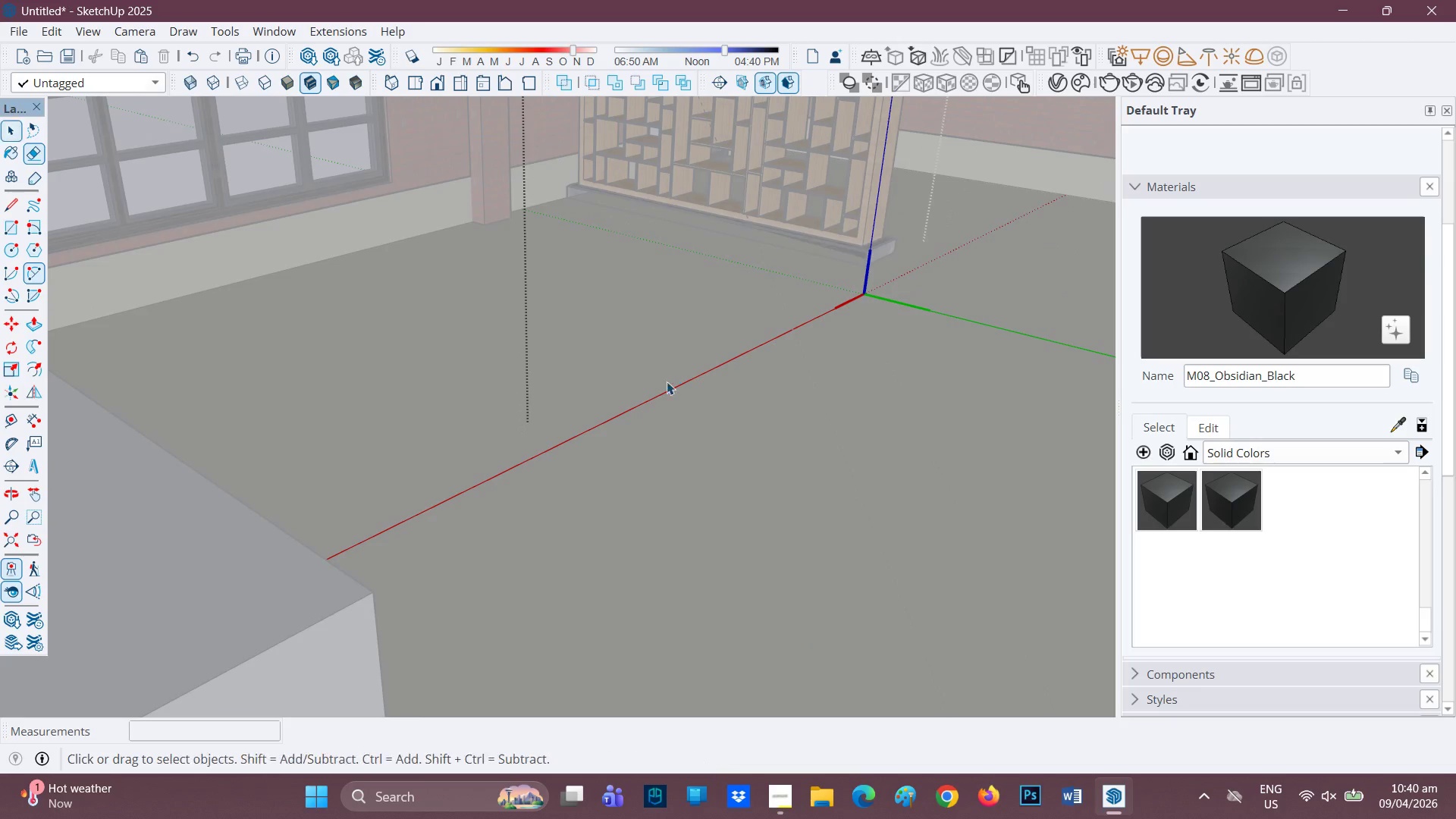 
left_click_drag(start_coordinate=[624, 256], to_coordinate=[629, 253])
 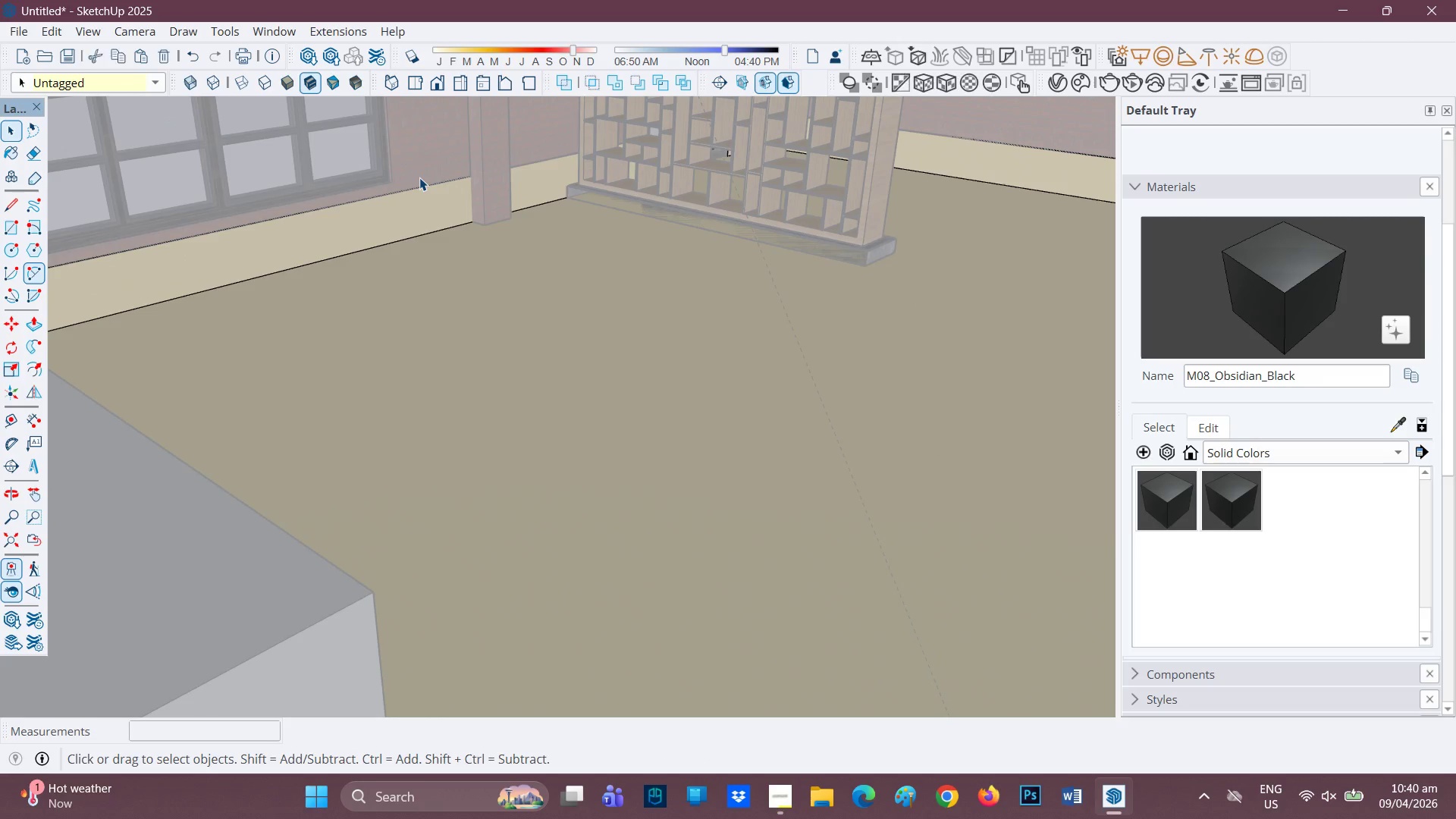 
double_click([419, 177])
 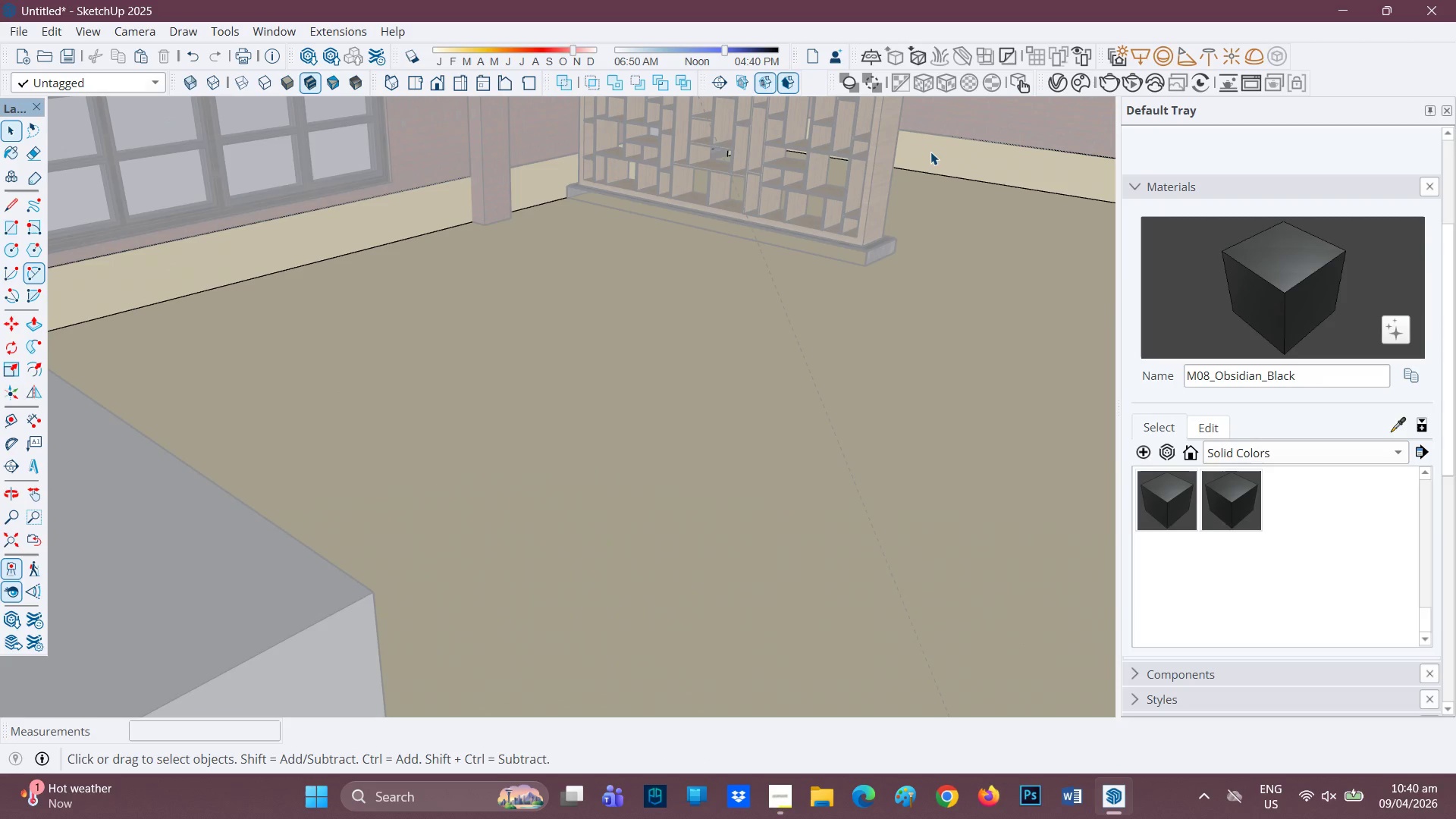 
left_click([933, 149])
 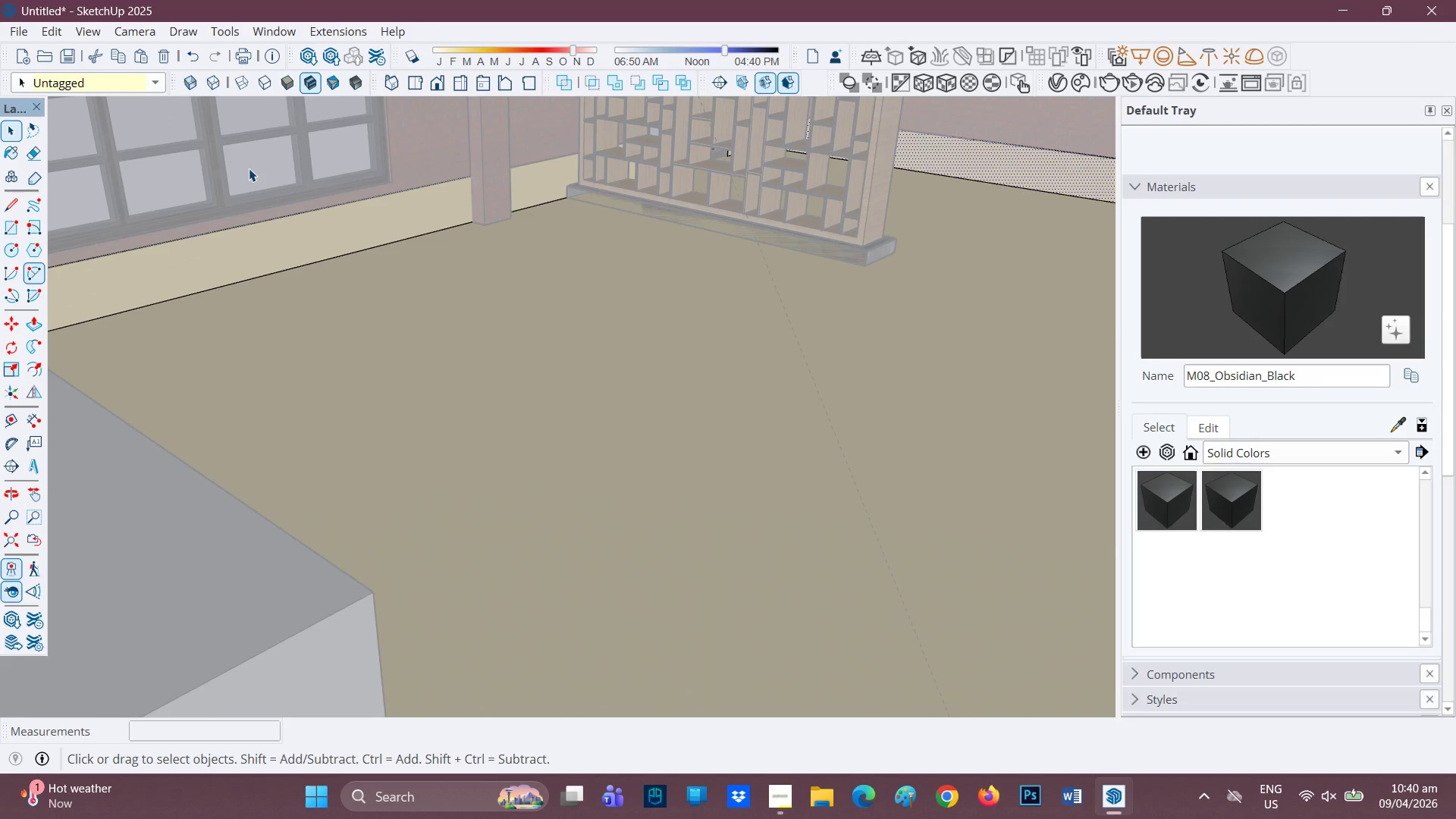 
double_click([249, 168])
 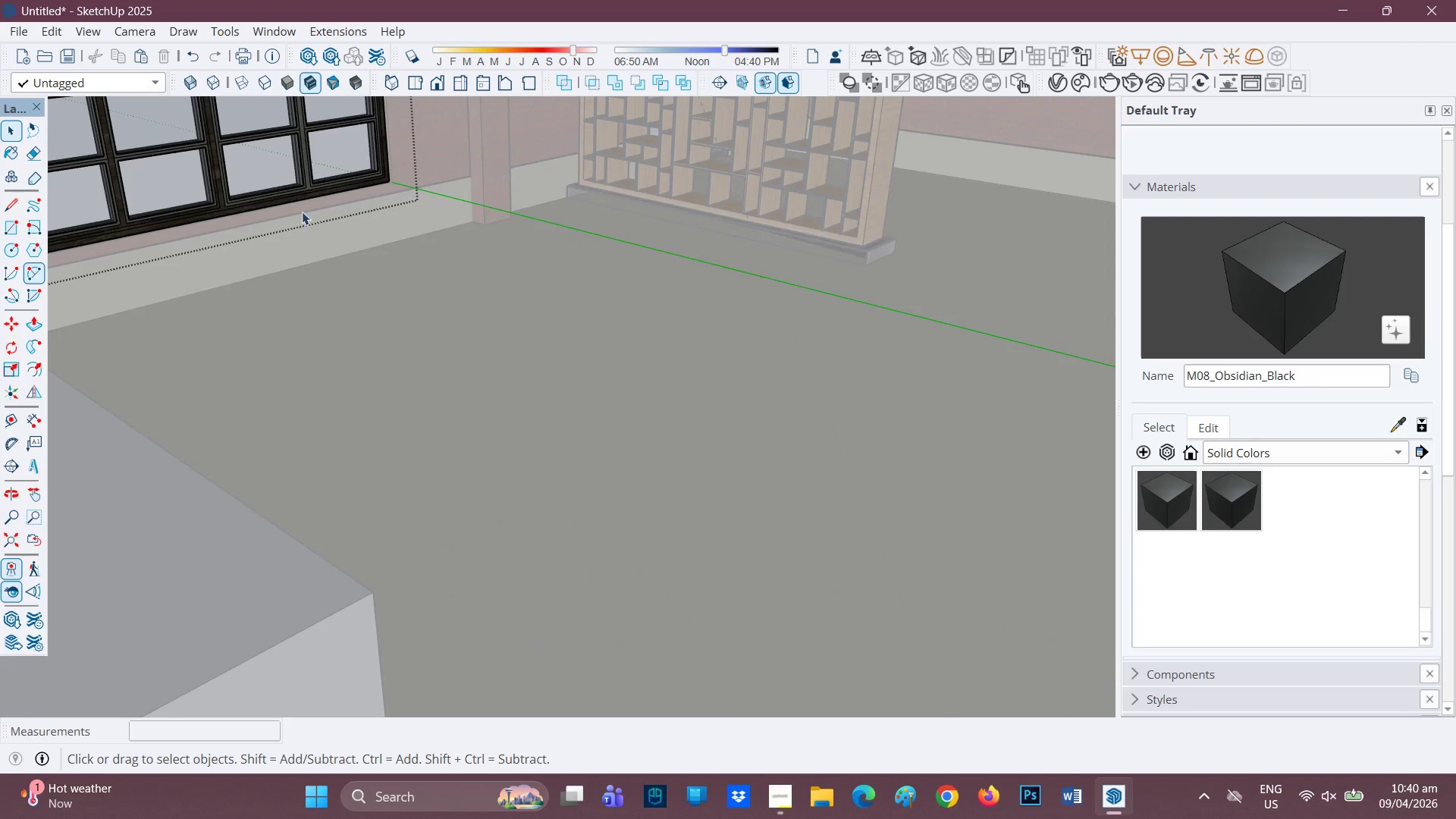 
scroll: coordinate [348, 239], scroll_direction: down, amount: 6.0
 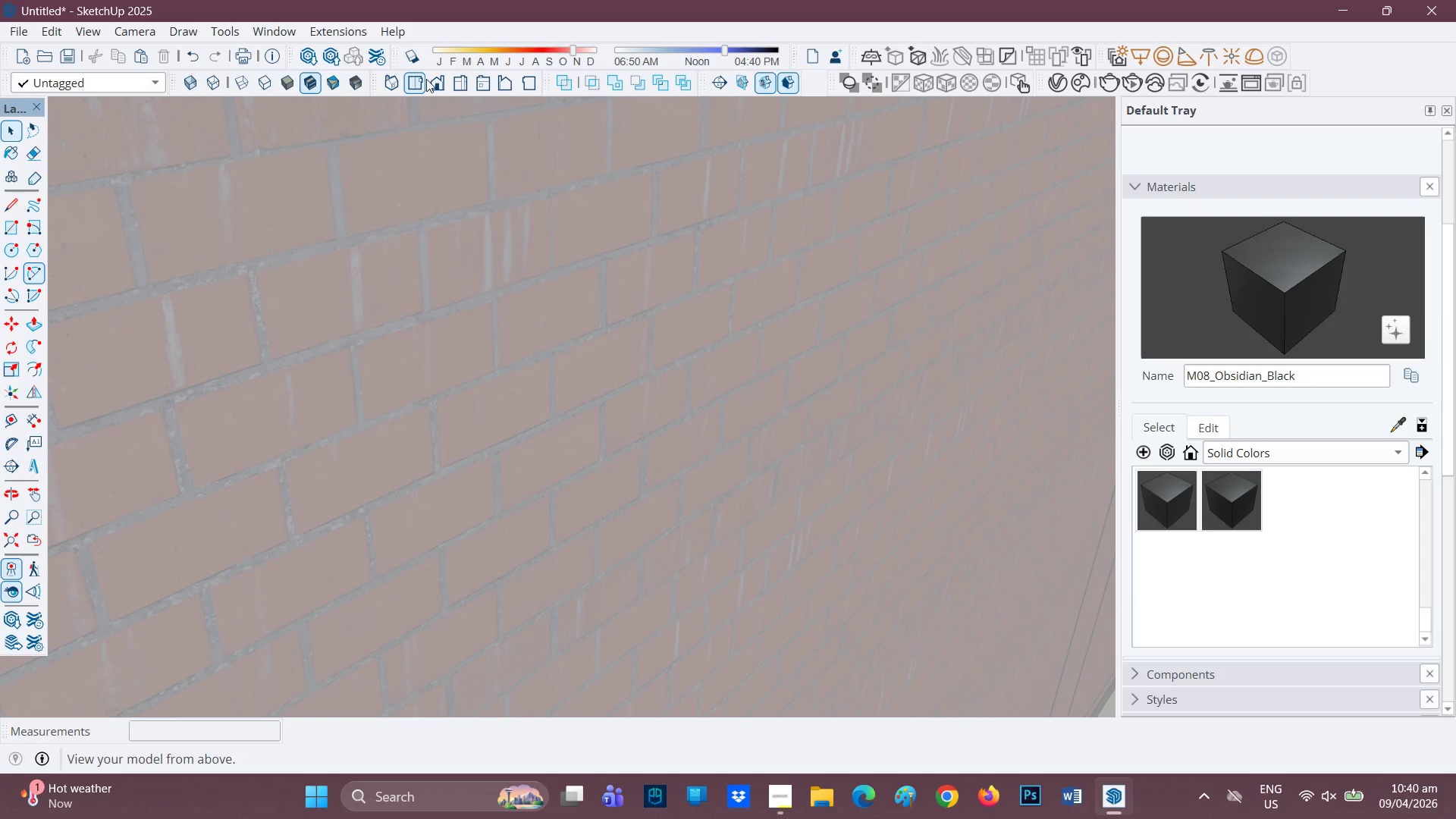 
left_click([419, 82])
 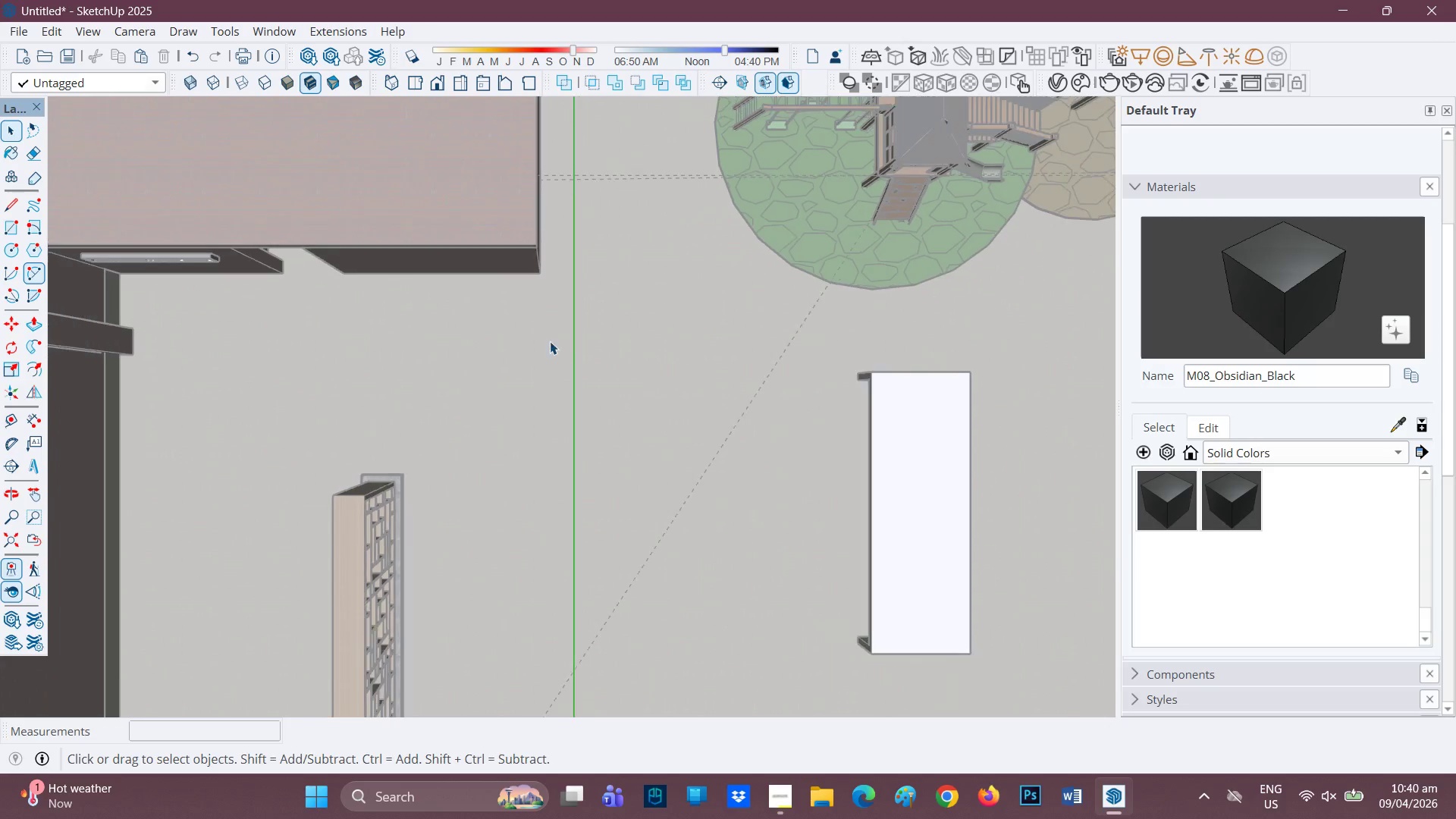 
scroll: coordinate [114, 336], scroll_direction: down, amount: 8.0
 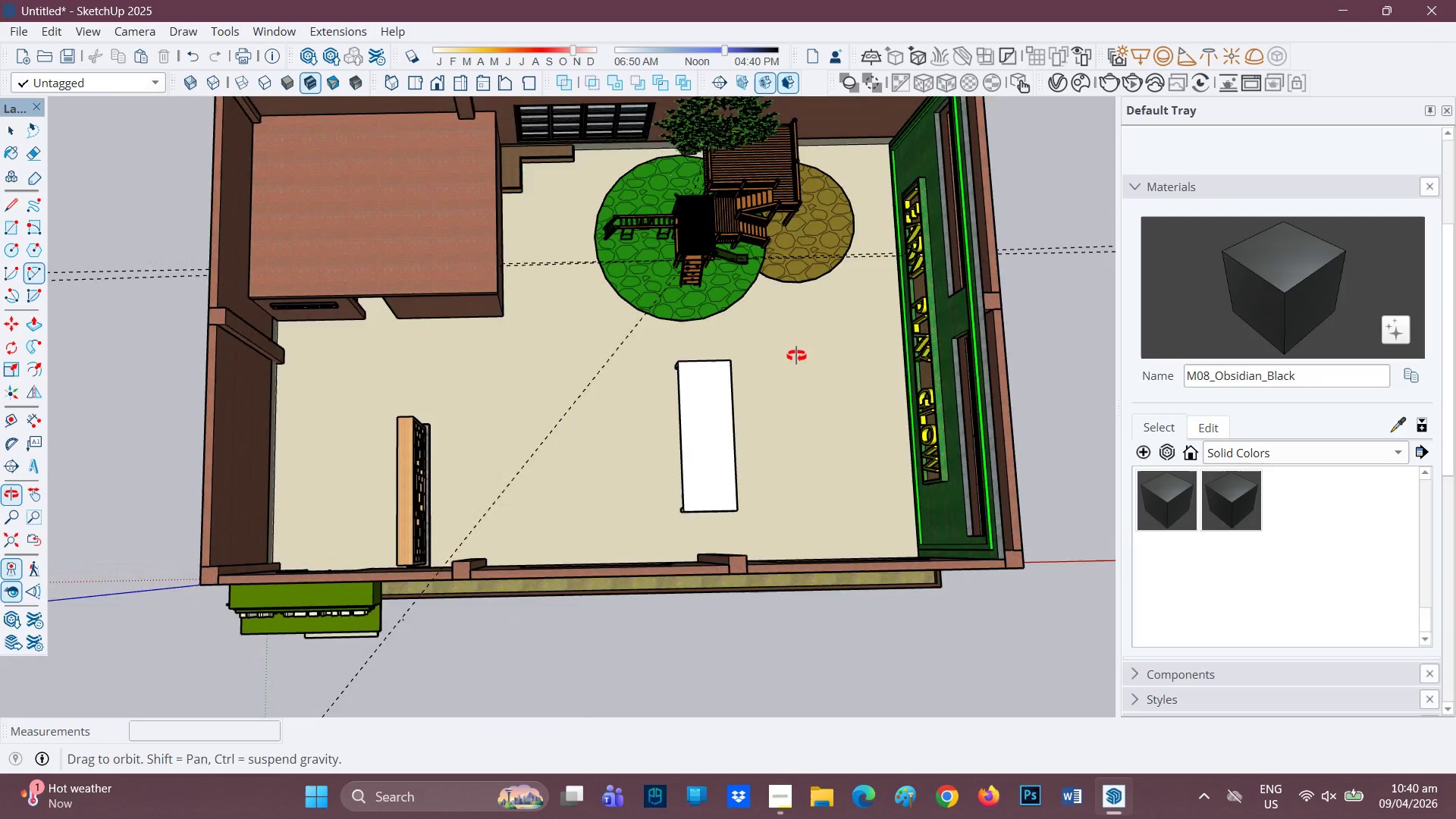 
scroll: coordinate [741, 325], scroll_direction: up, amount: 23.0
 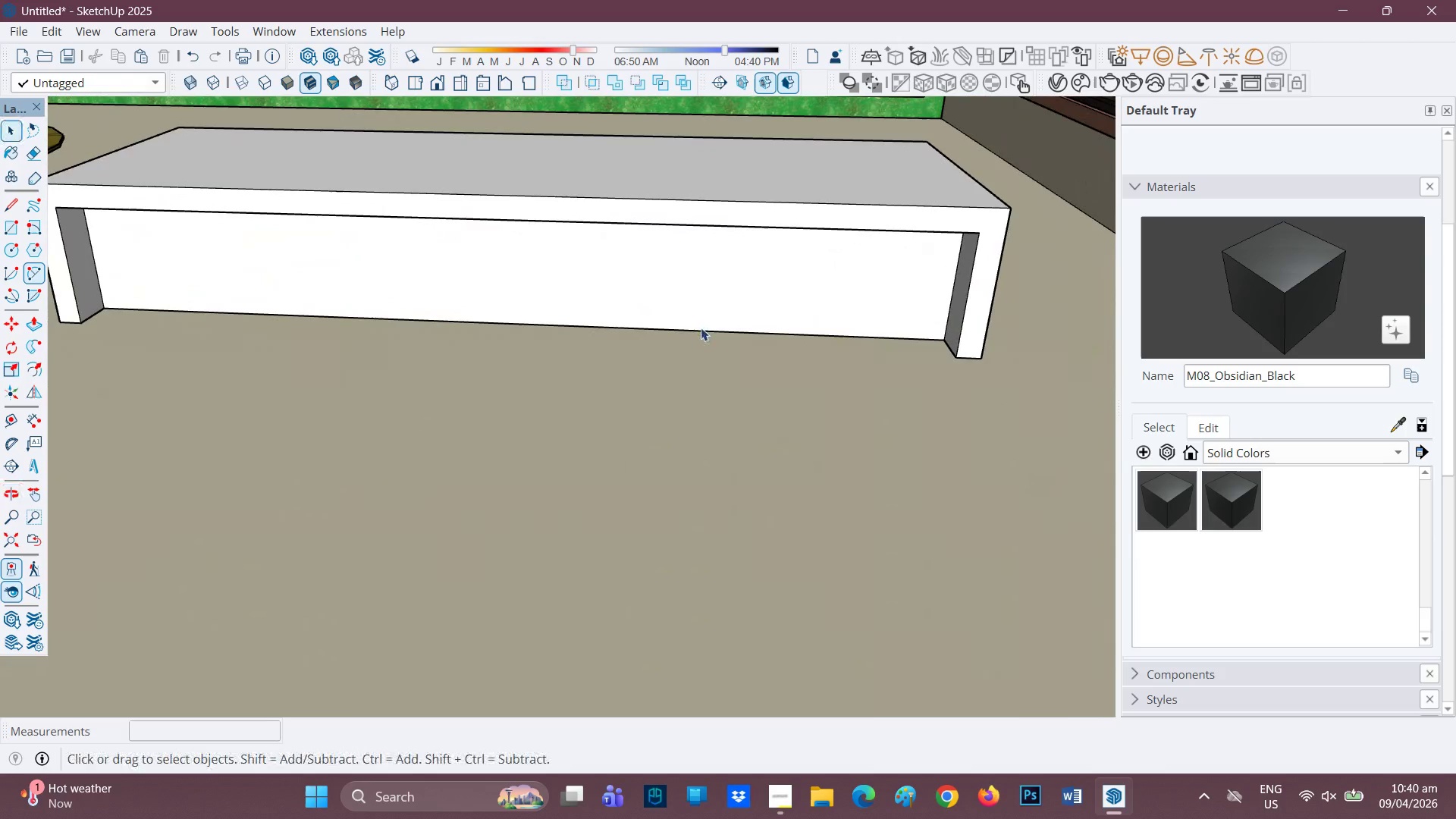 
key(P)
 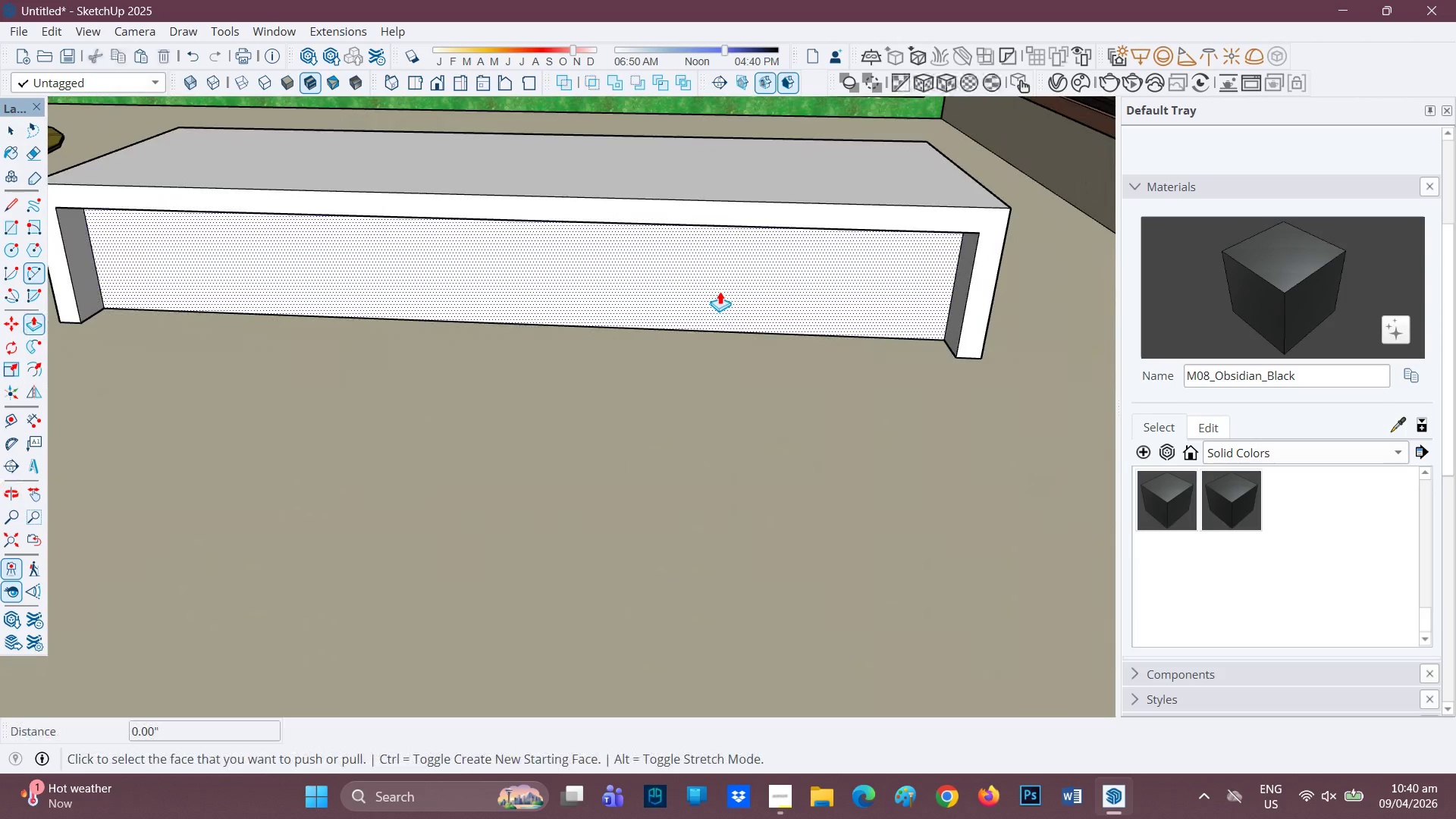 
left_click([720, 291])
 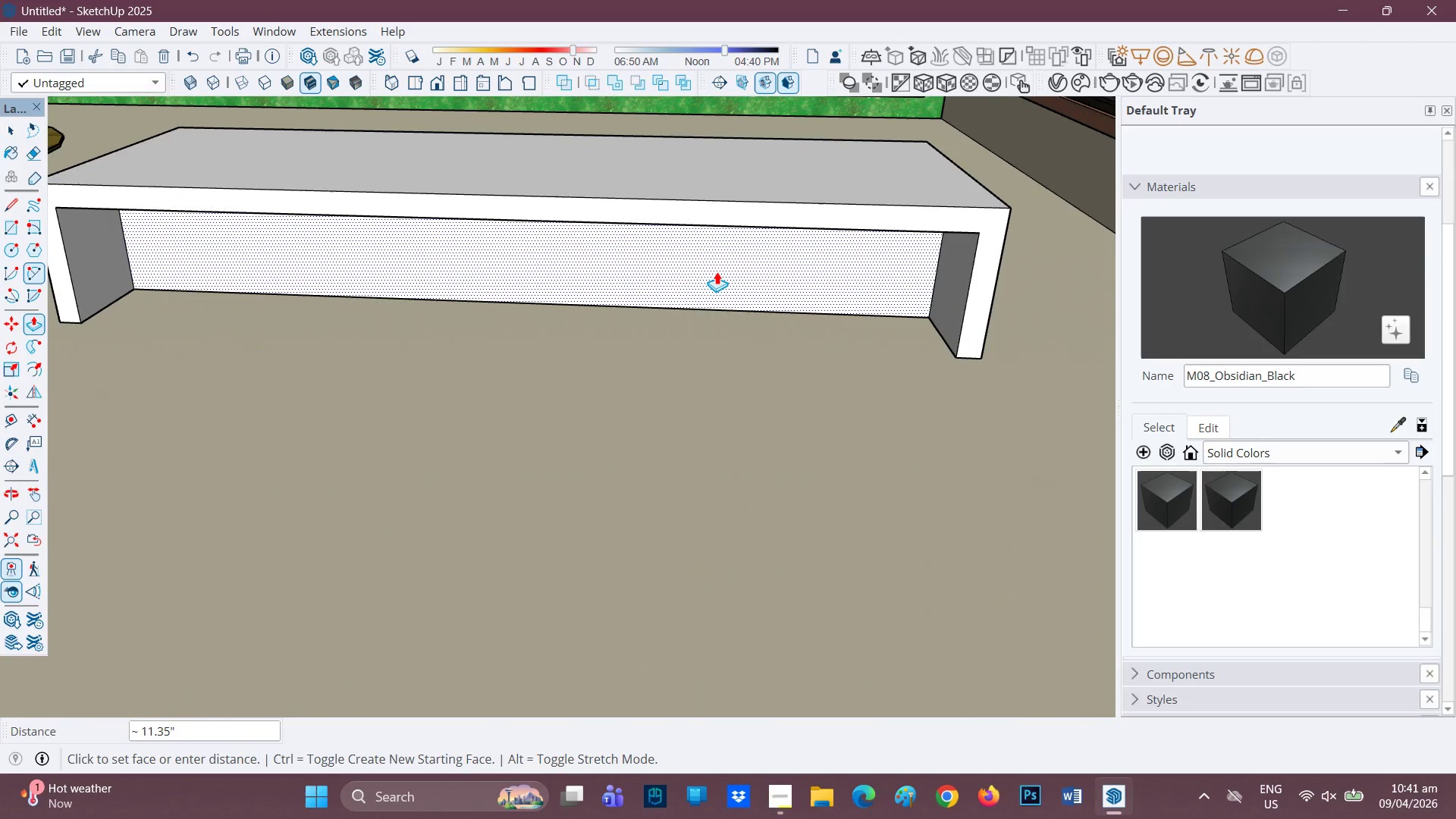 
key(8)
 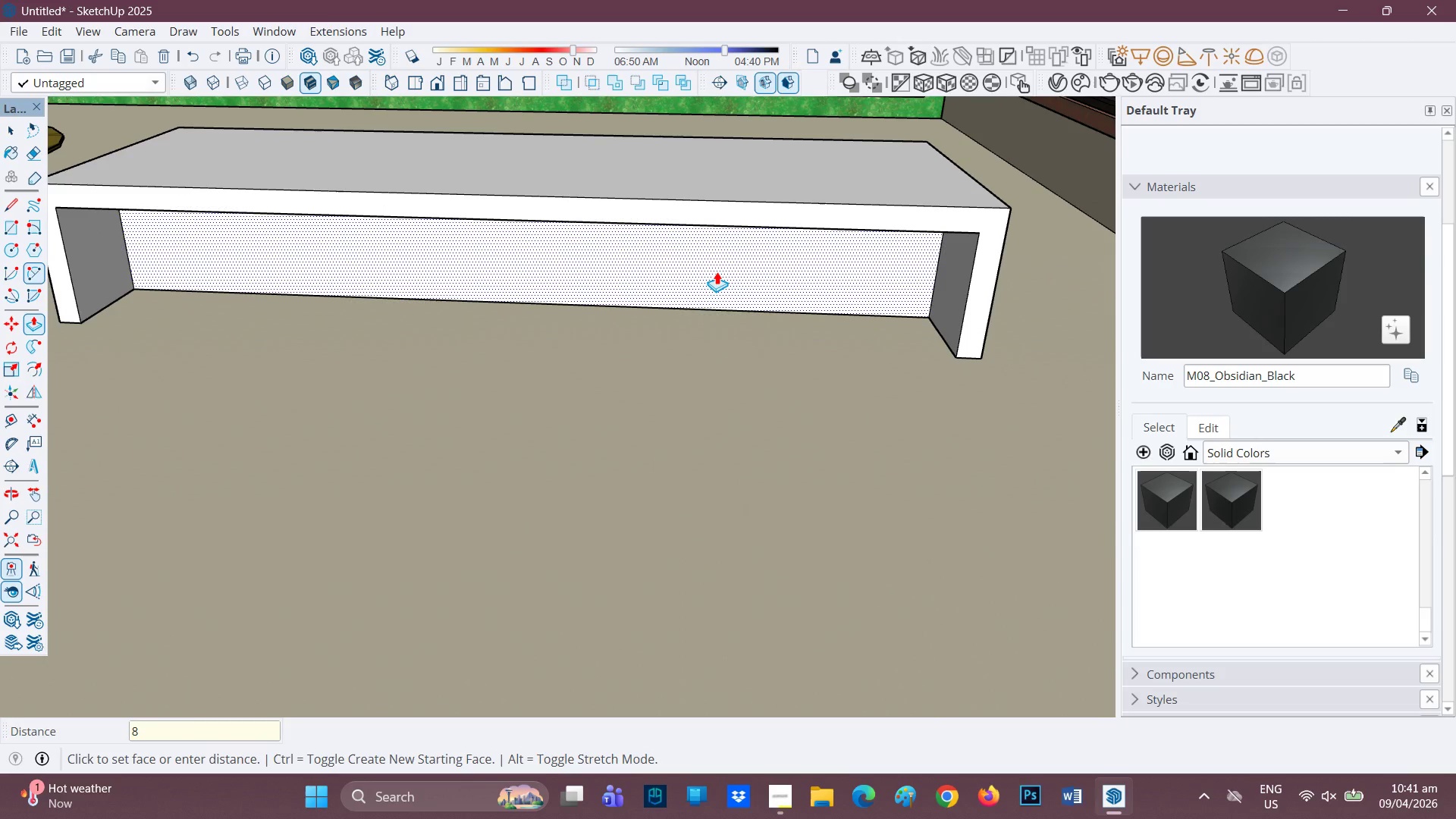 
key(Quote)
 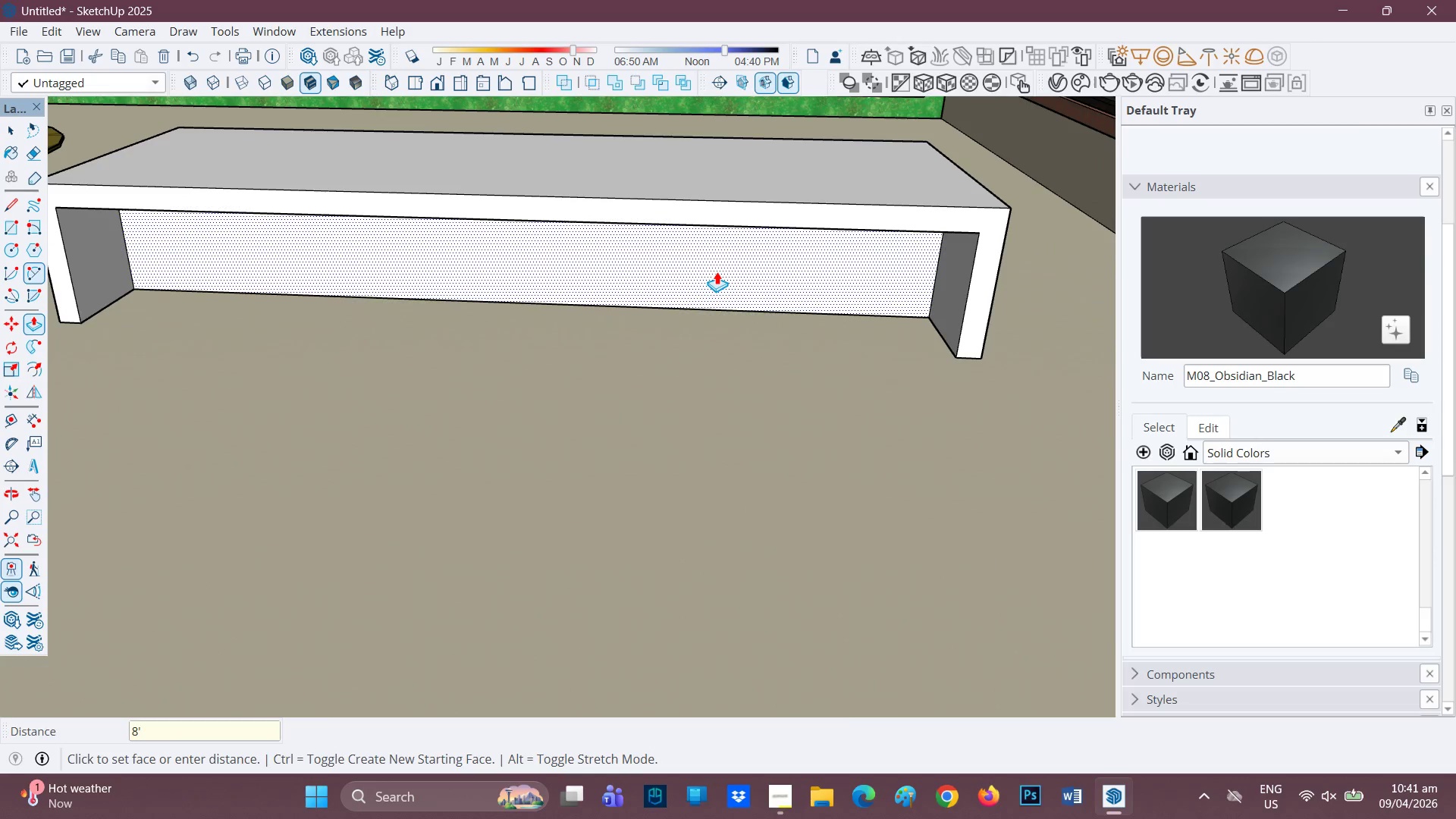 
key(Backspace)
 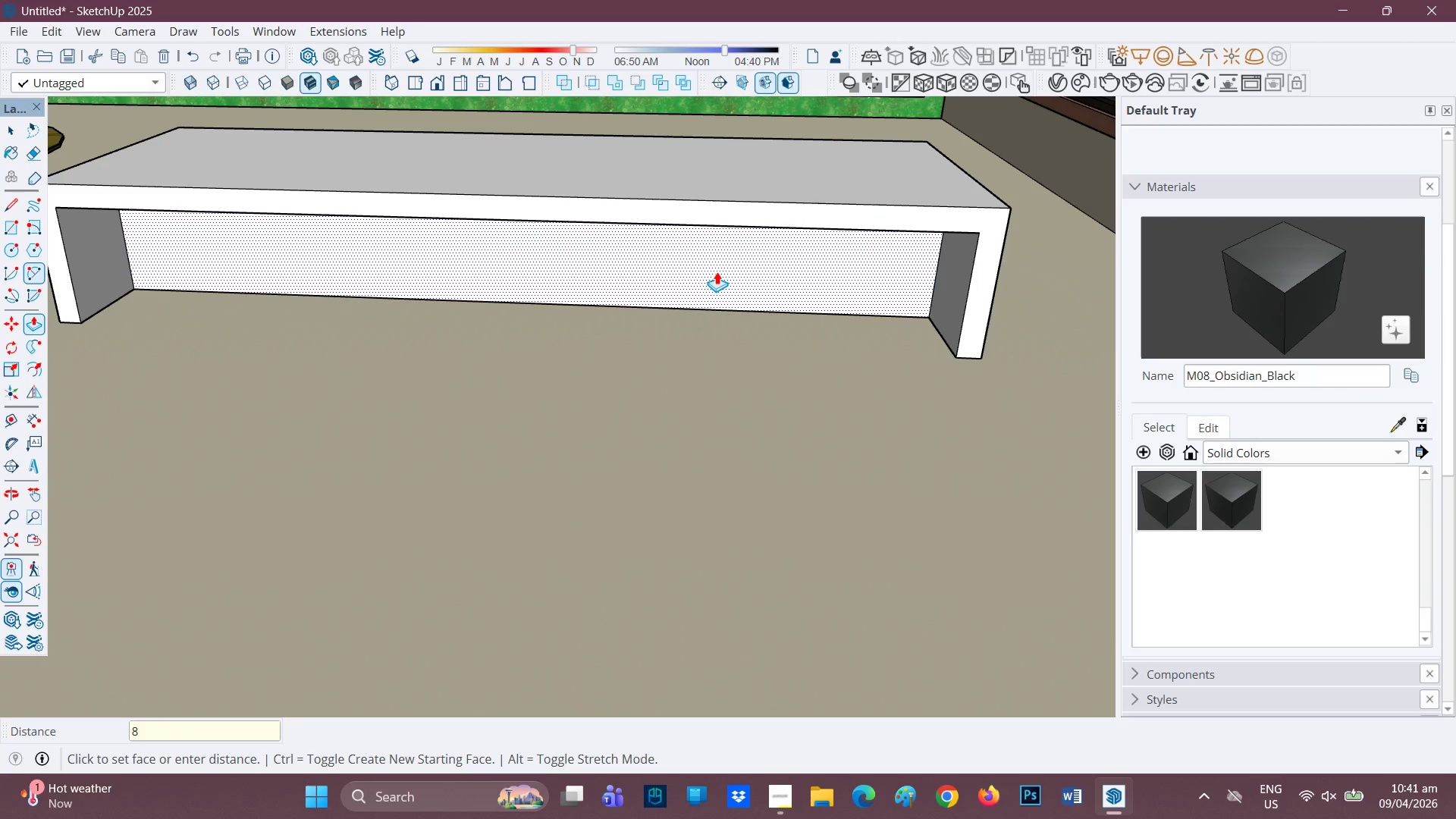 
key(Enter)
 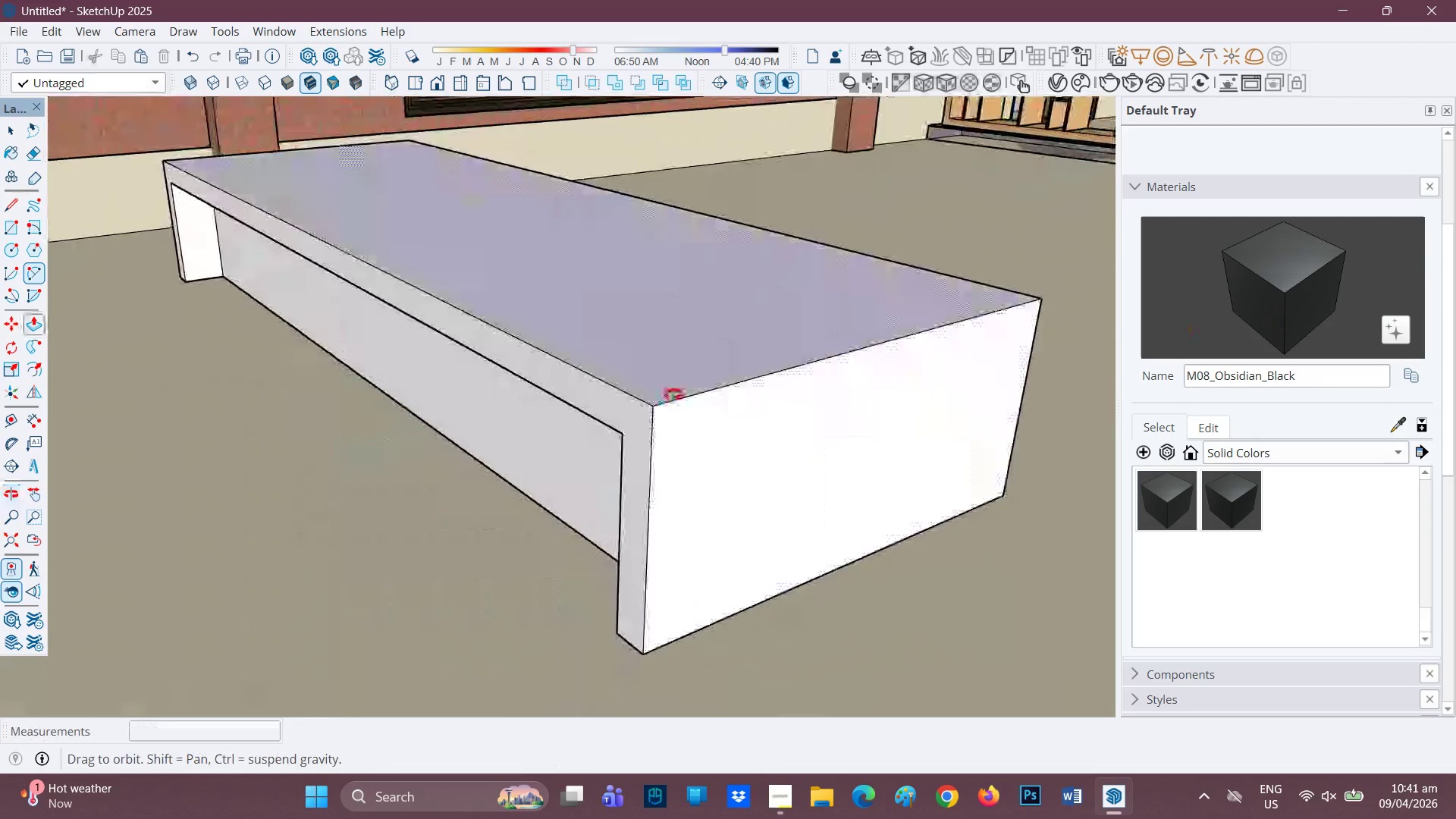 
wait(5.05)
 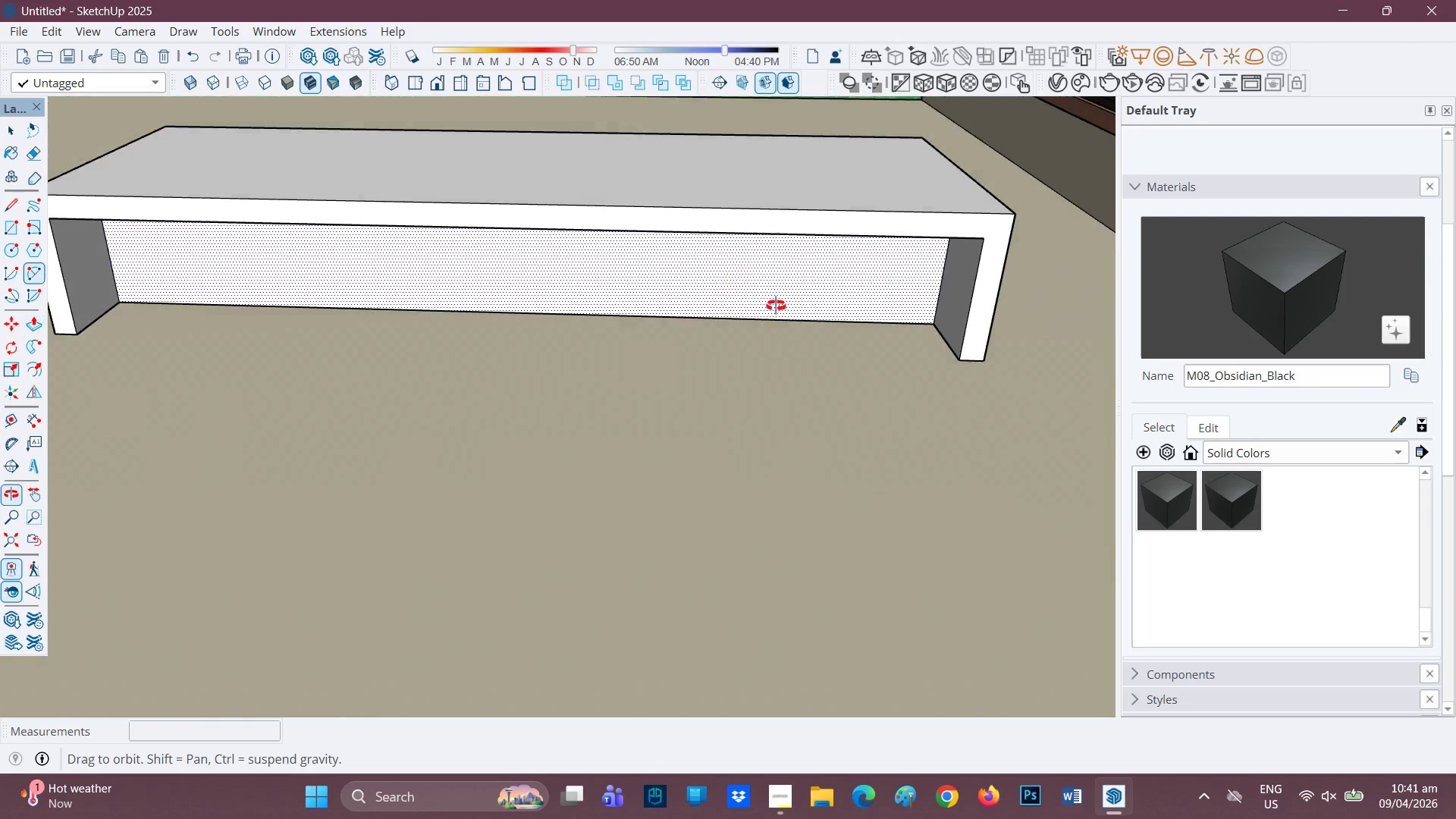 
key(P)
 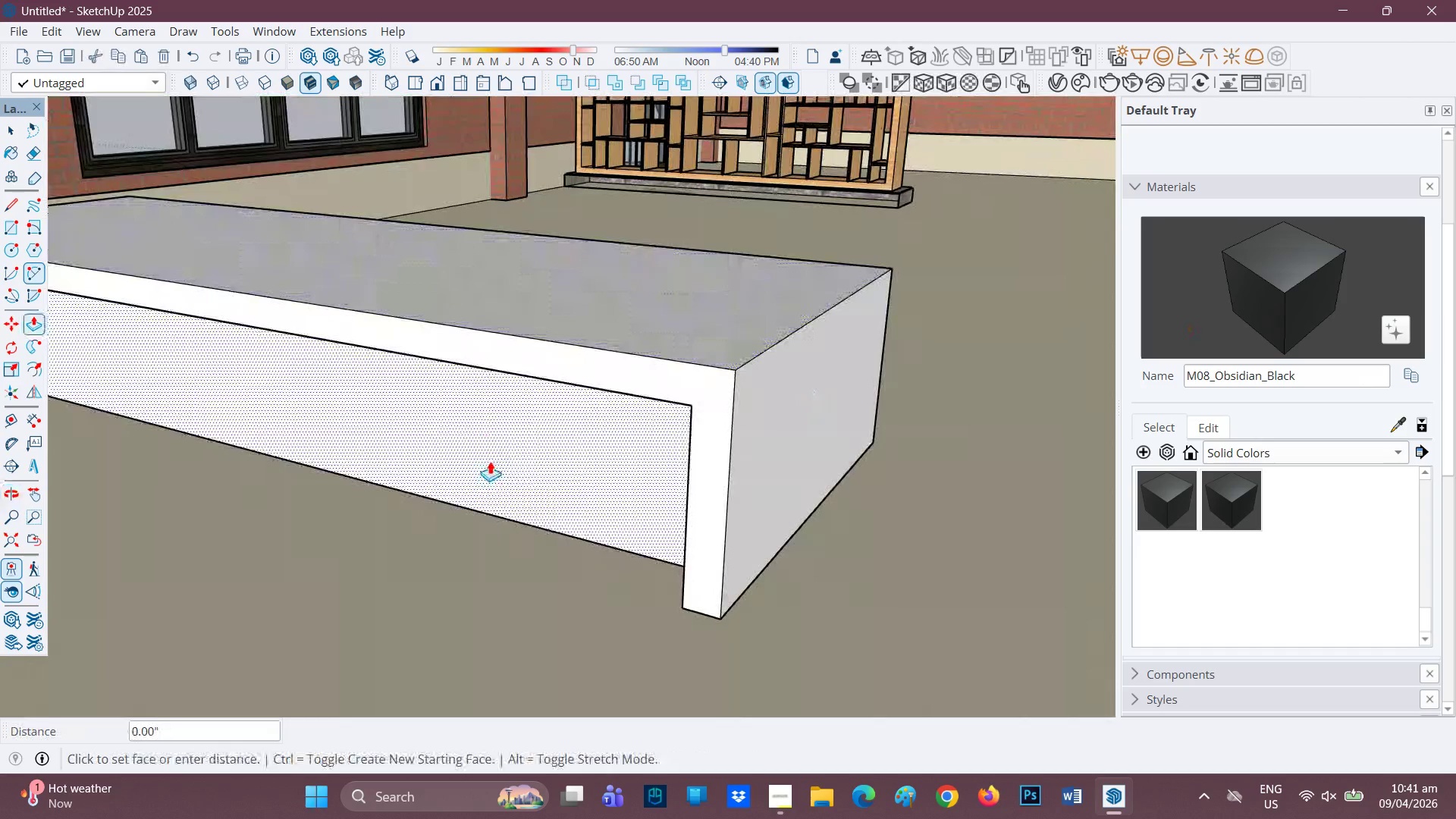 
left_click([490, 461])
 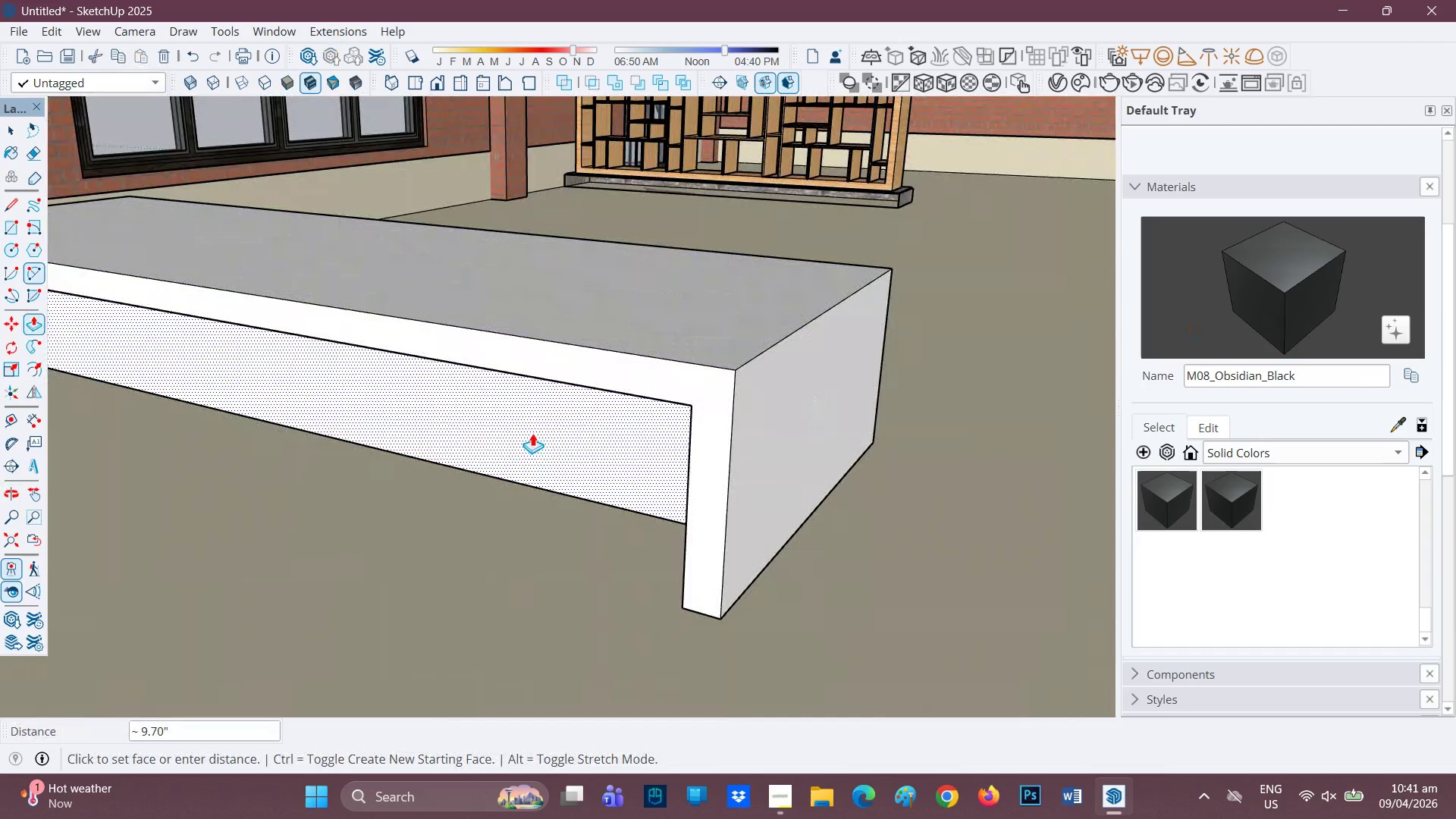 
key(8)
 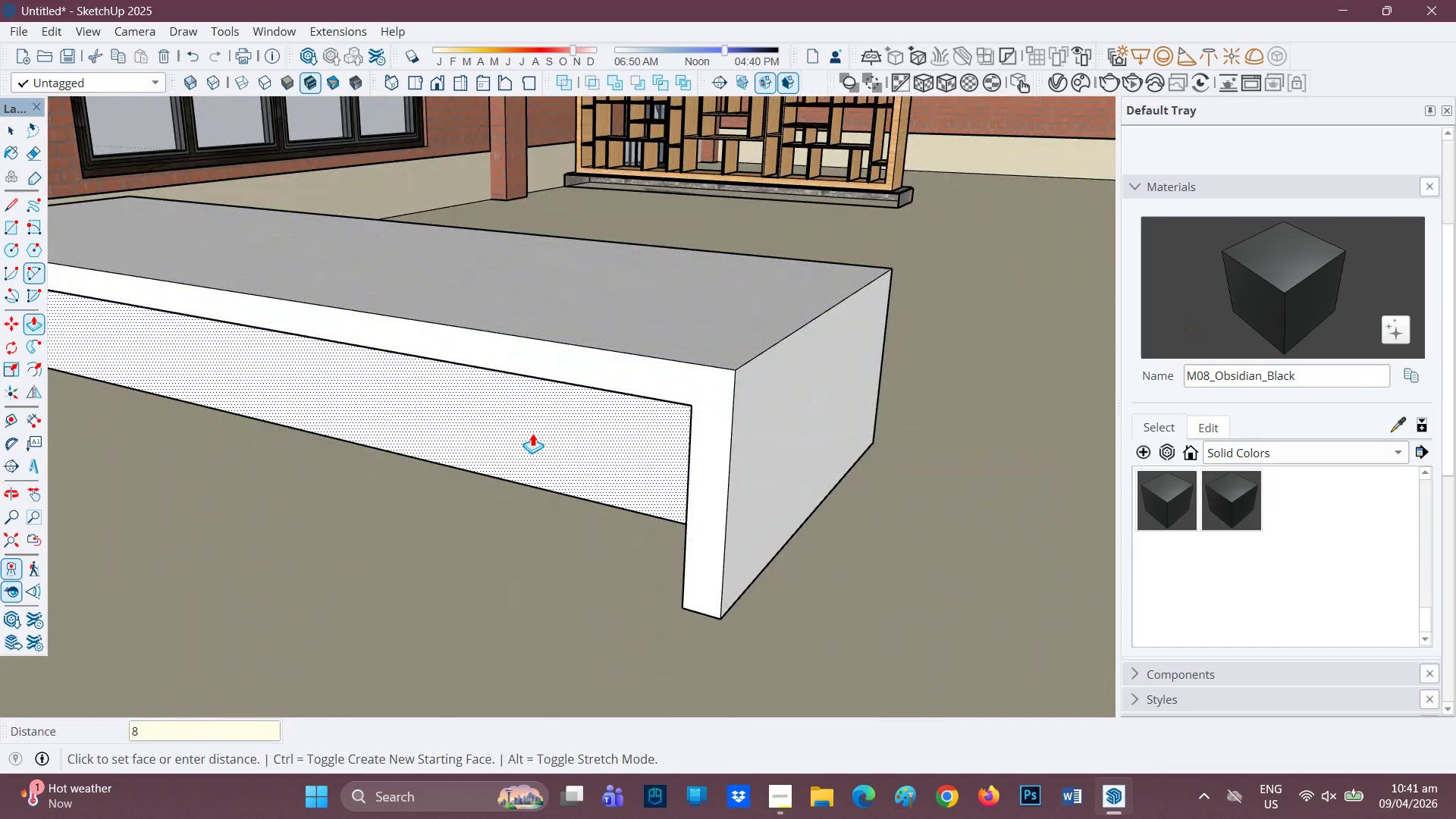 
key(Enter)
 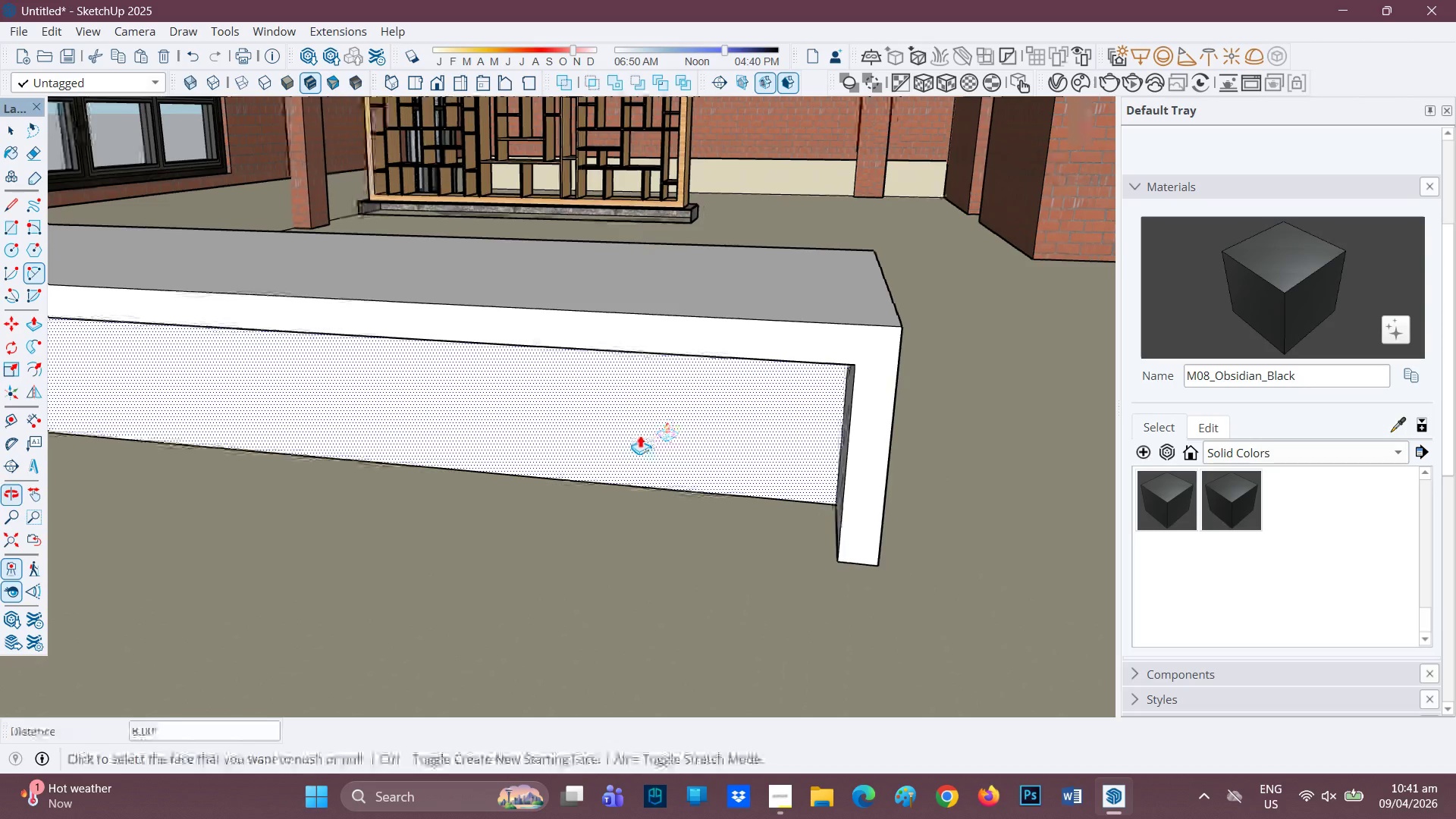 
left_click([634, 437])
 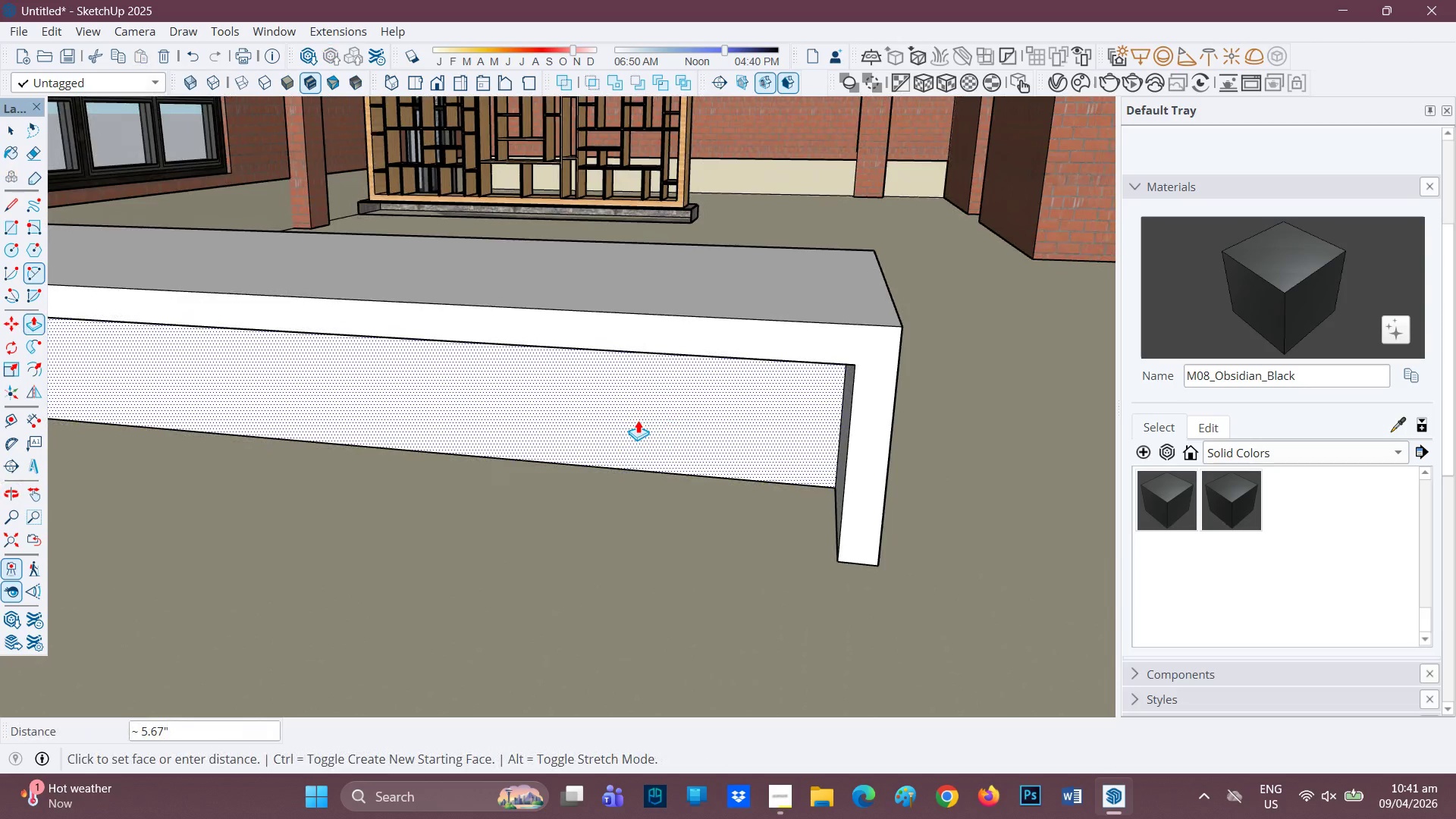 
key(8)
 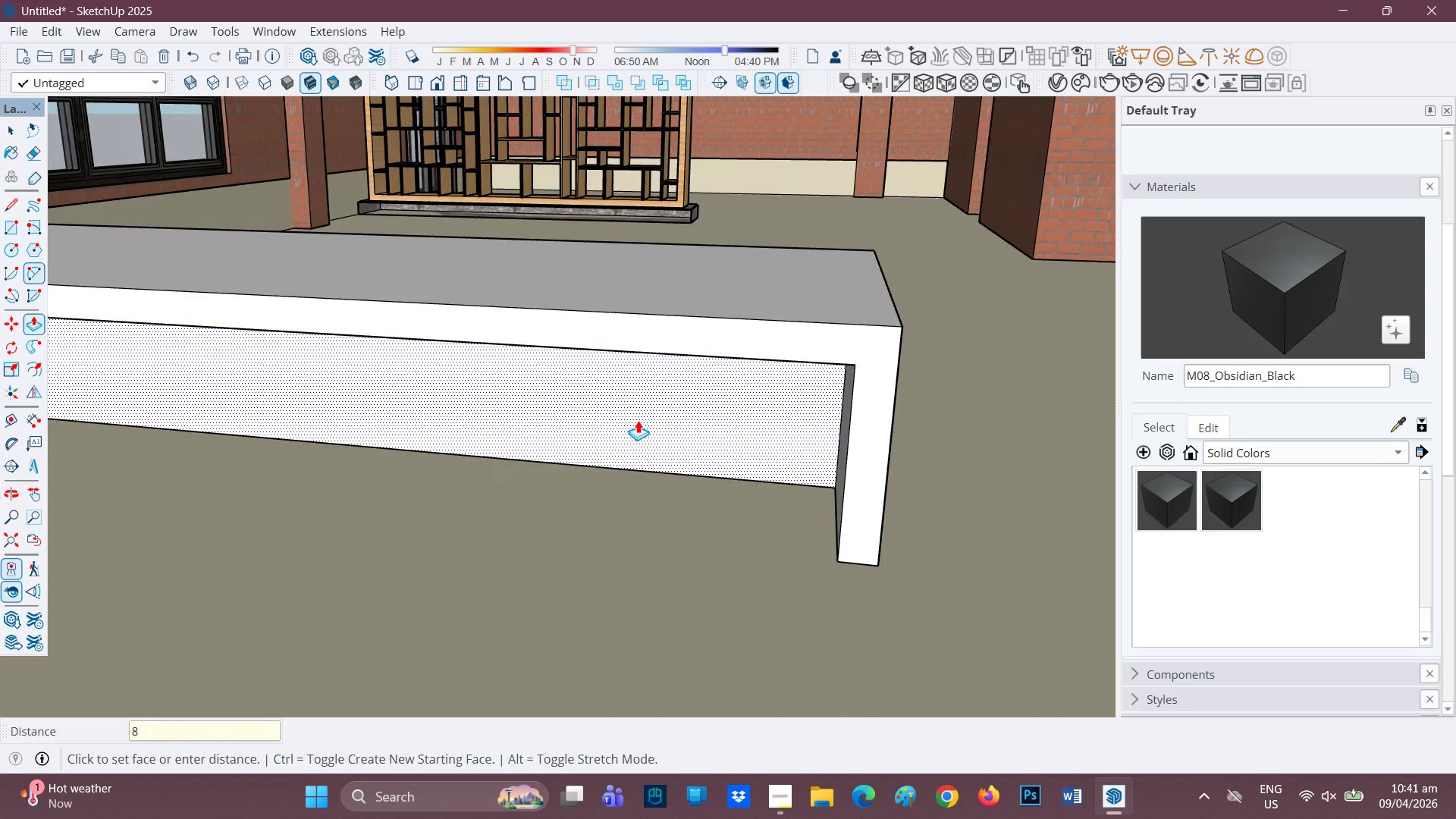 
key(Enter)
 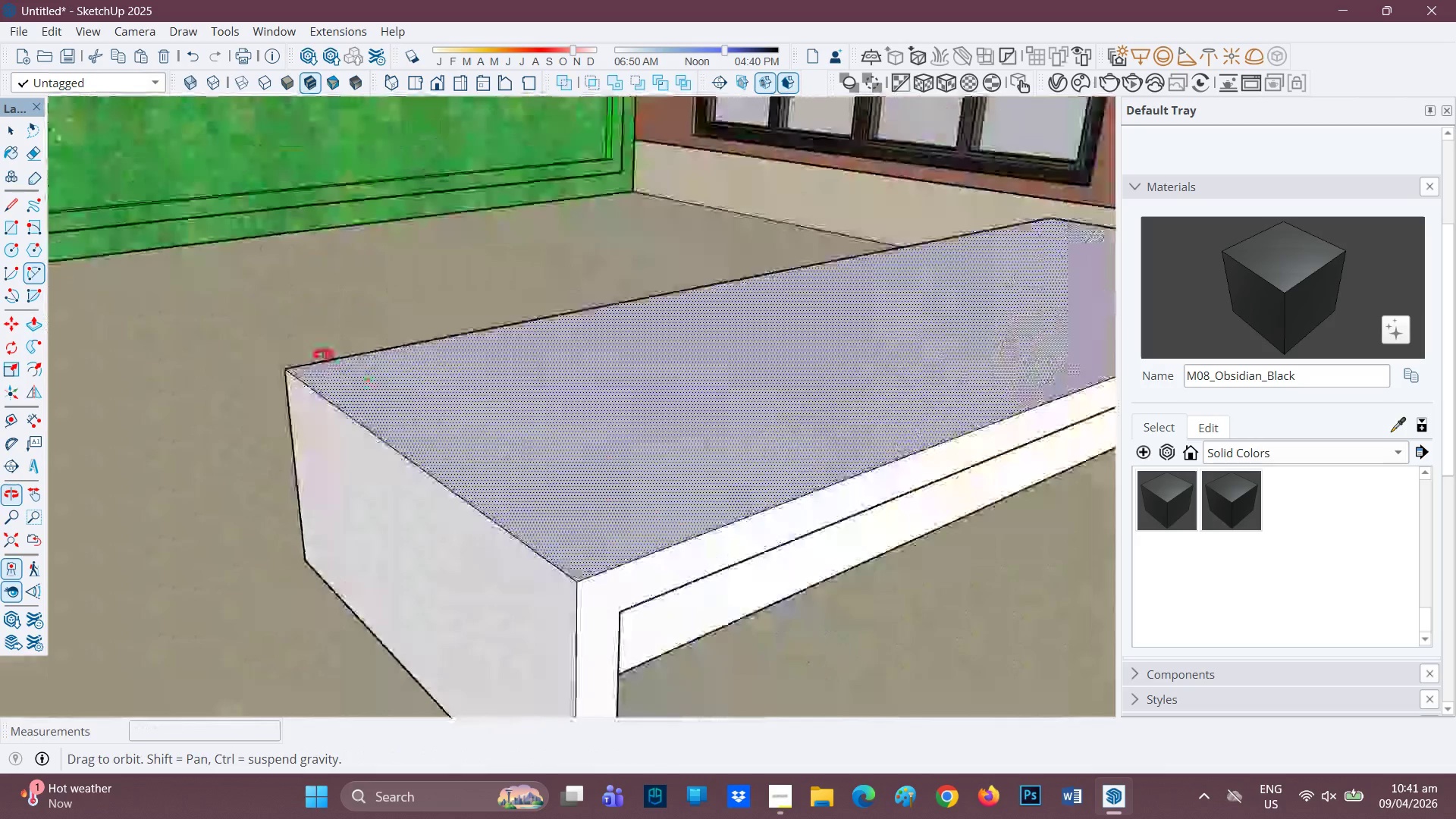 
left_click([644, 619])
 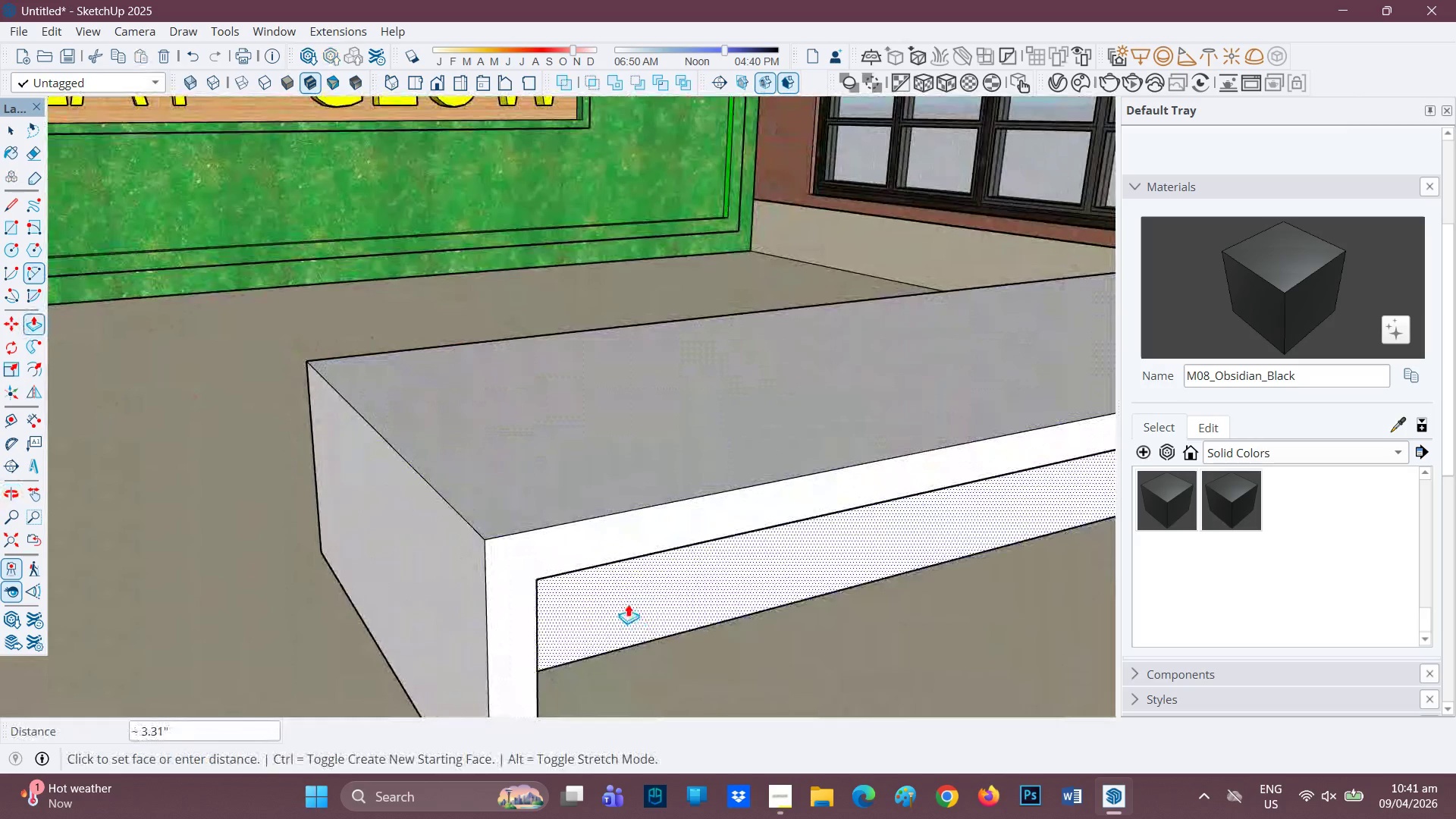 
key(8)
 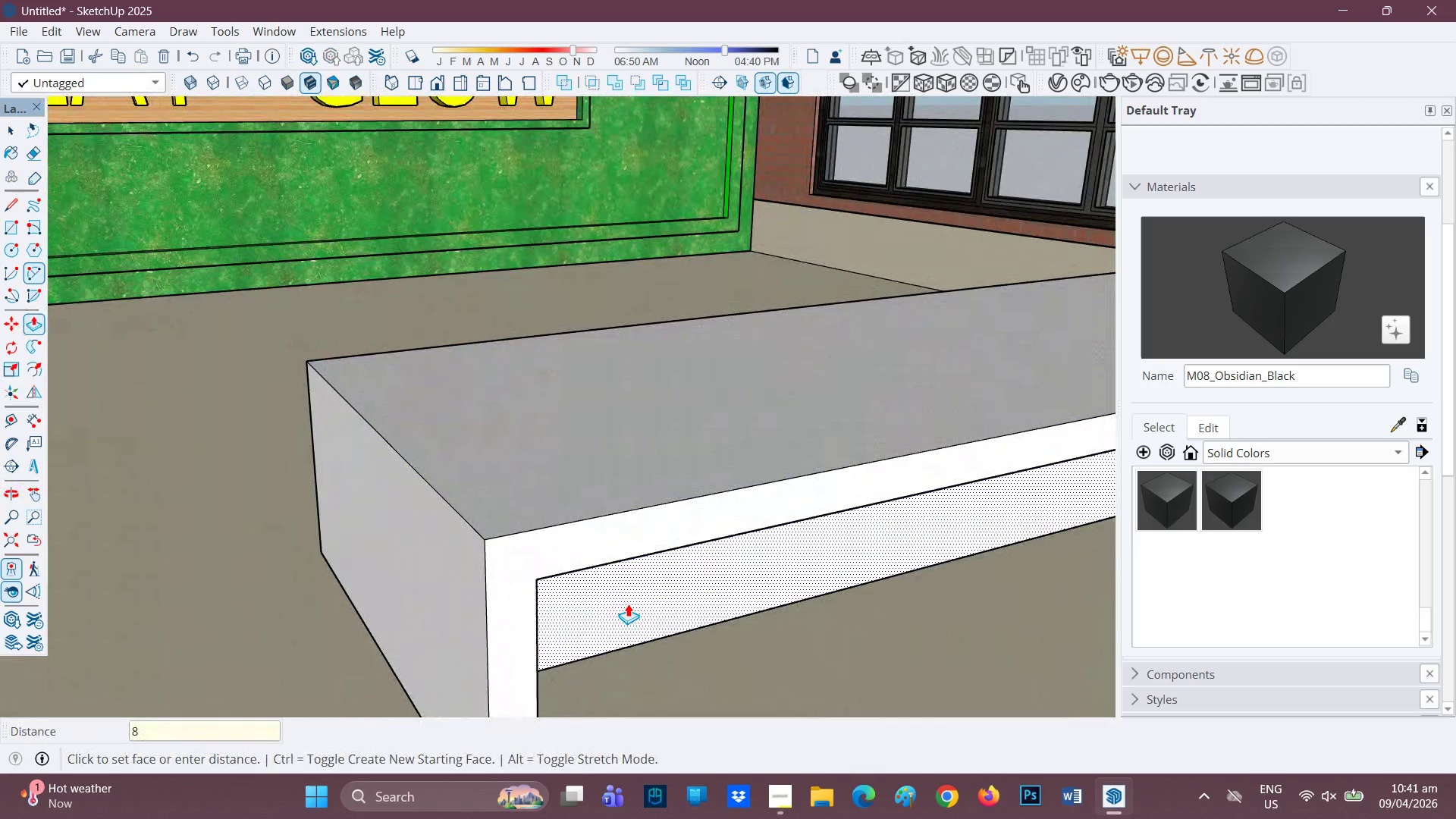 
key(Enter)
 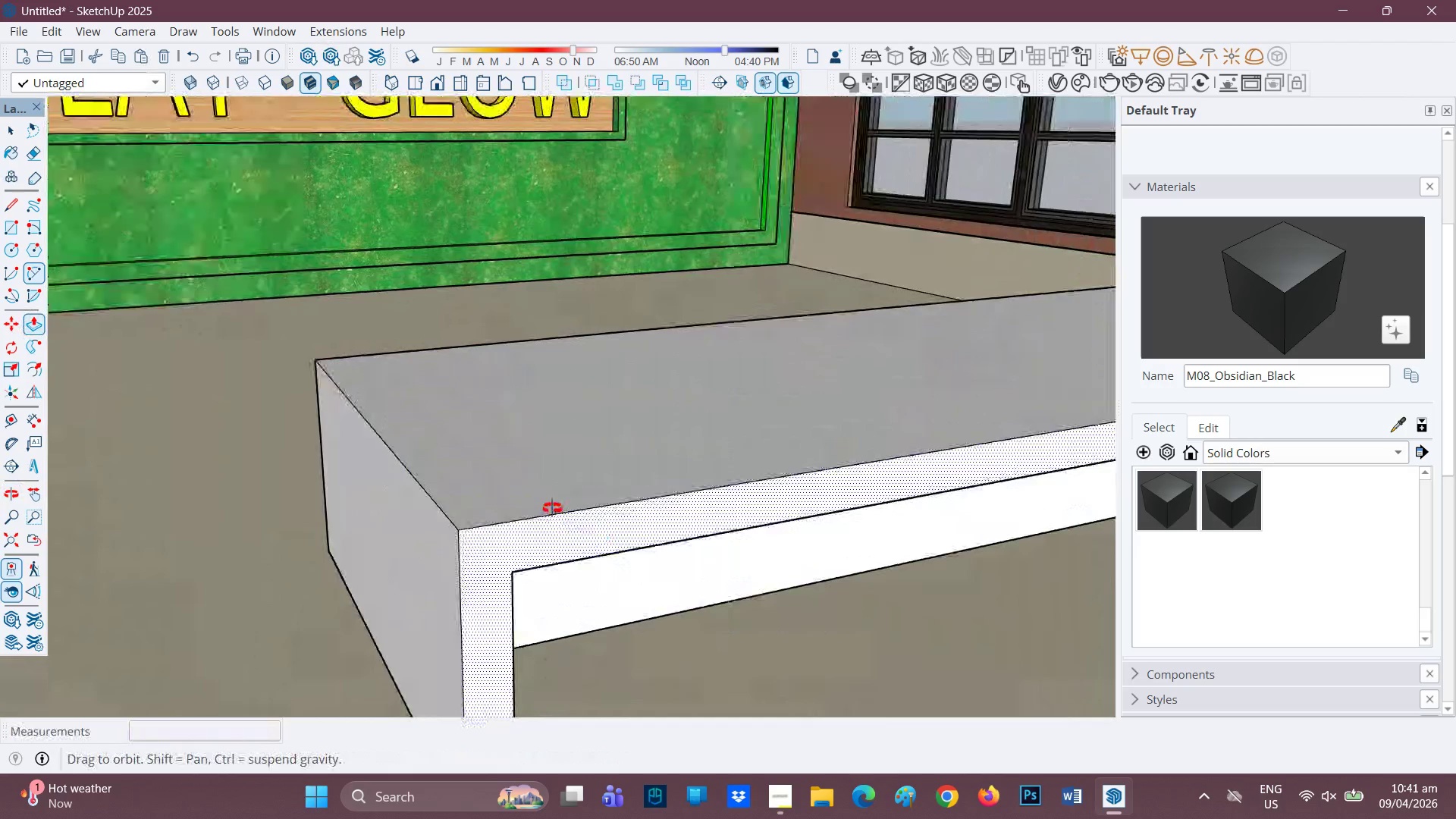 
key(Space)
 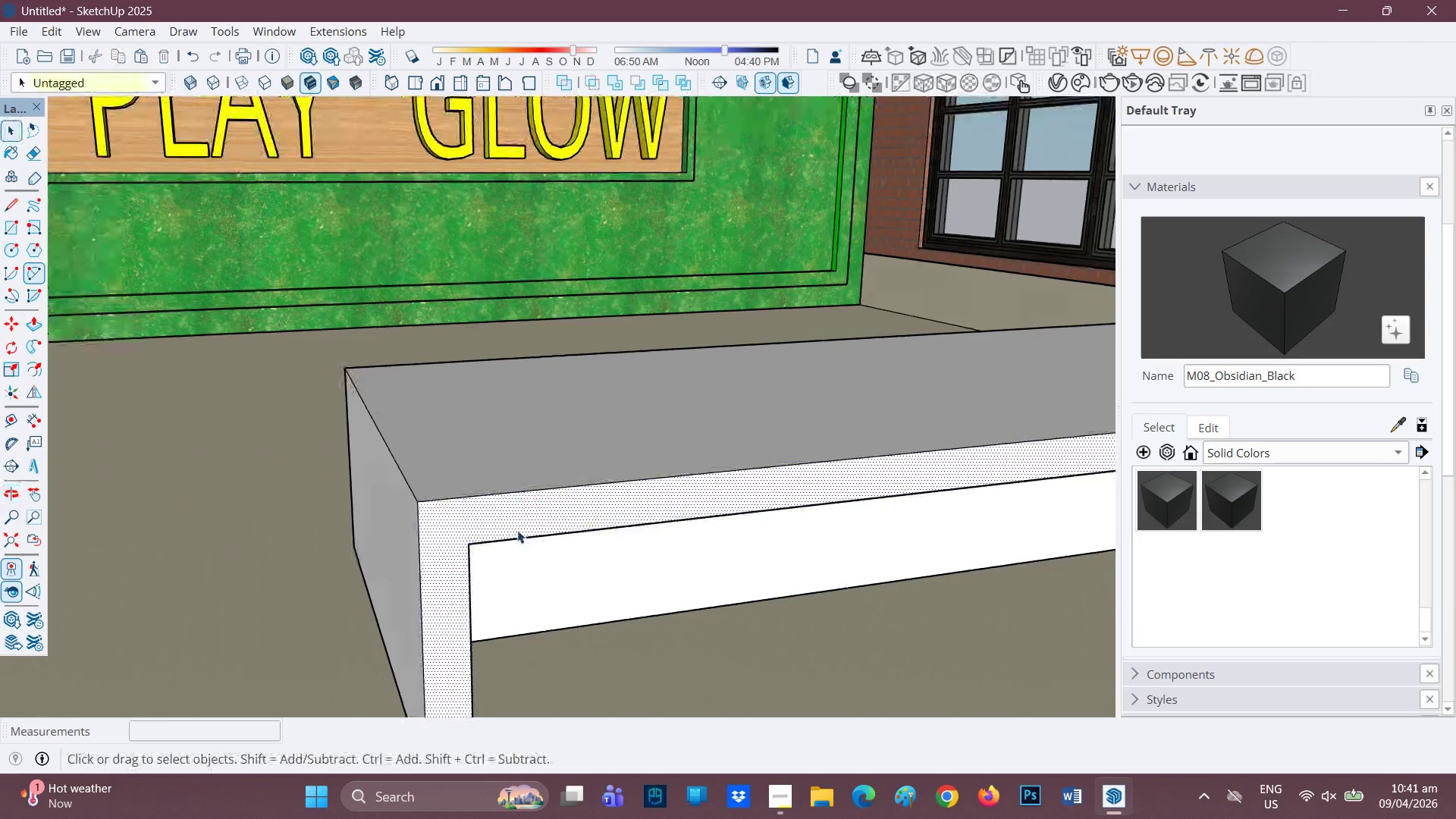 
scroll: coordinate [530, 498], scroll_direction: down, amount: 1.0
 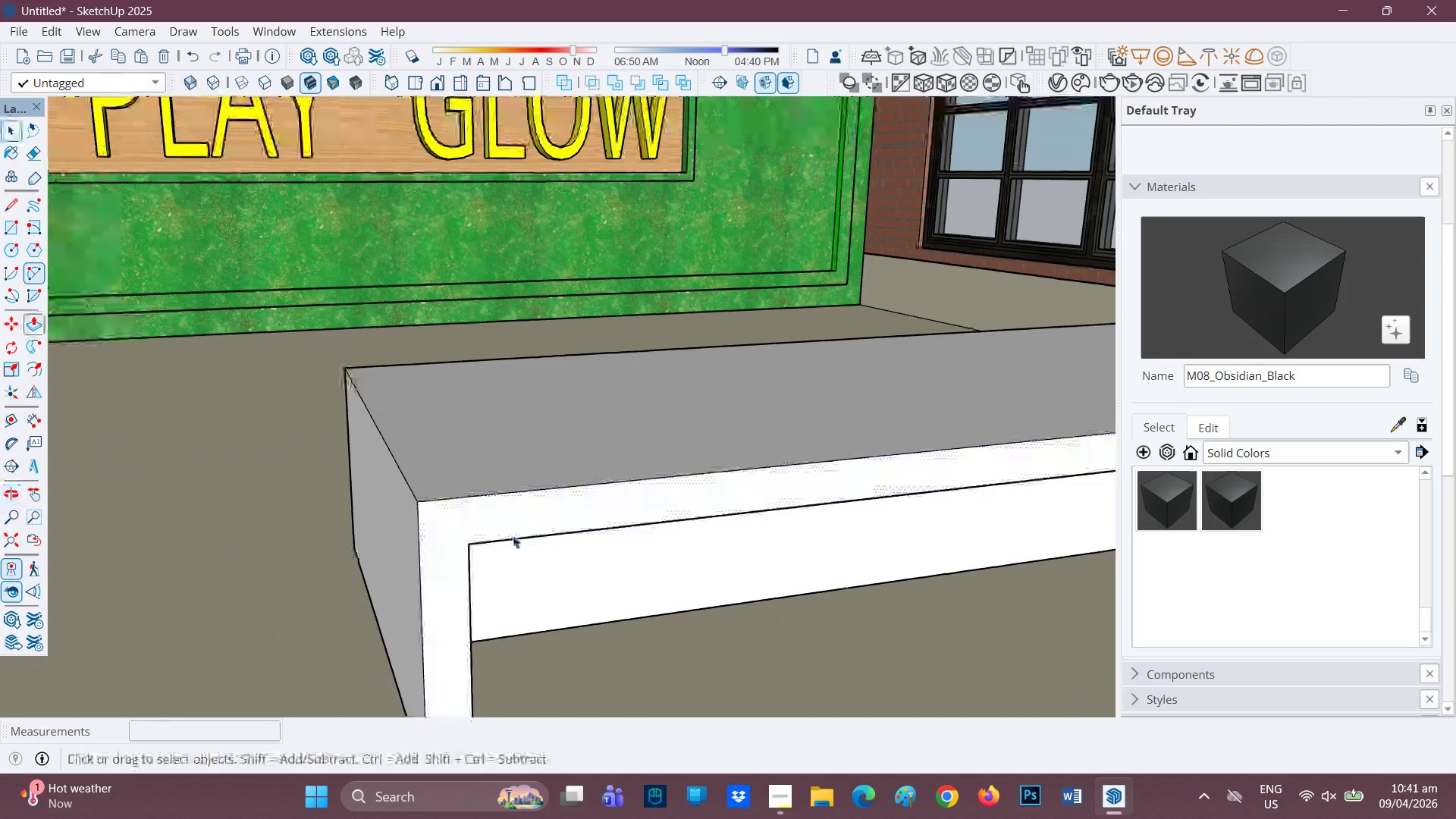 
double_click([517, 530])
 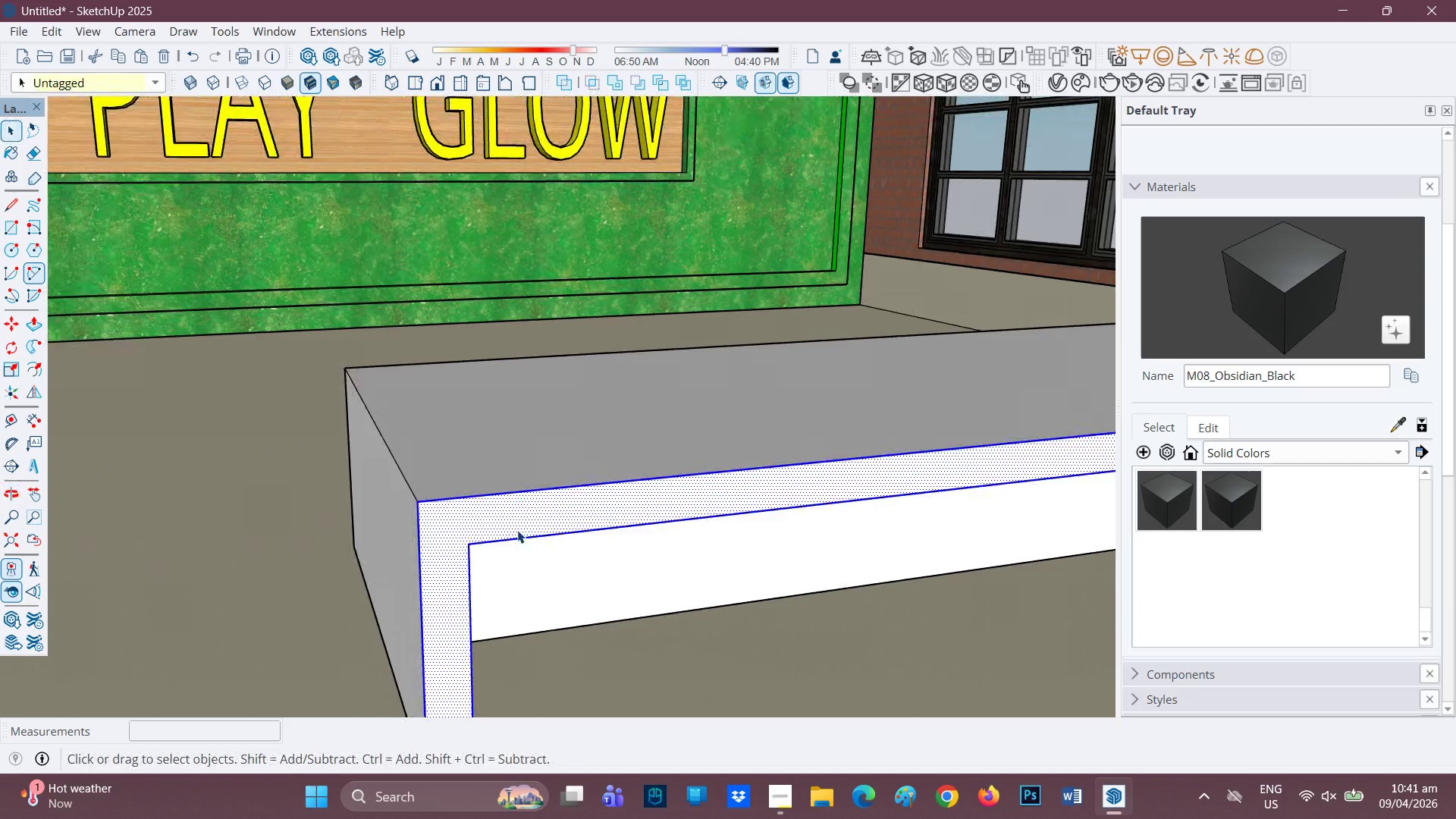 
triple_click([517, 530])
 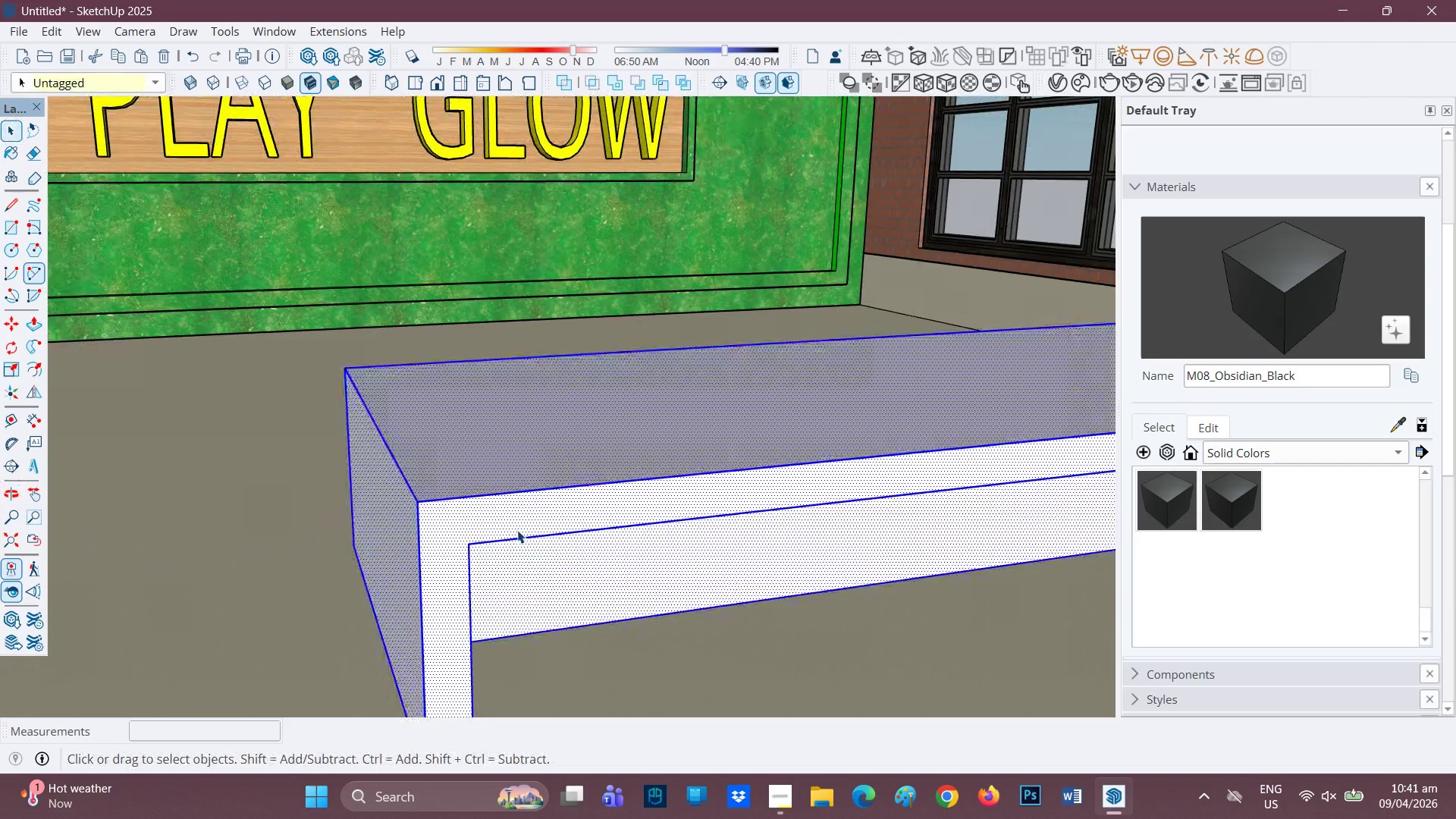 
right_click([517, 530])
 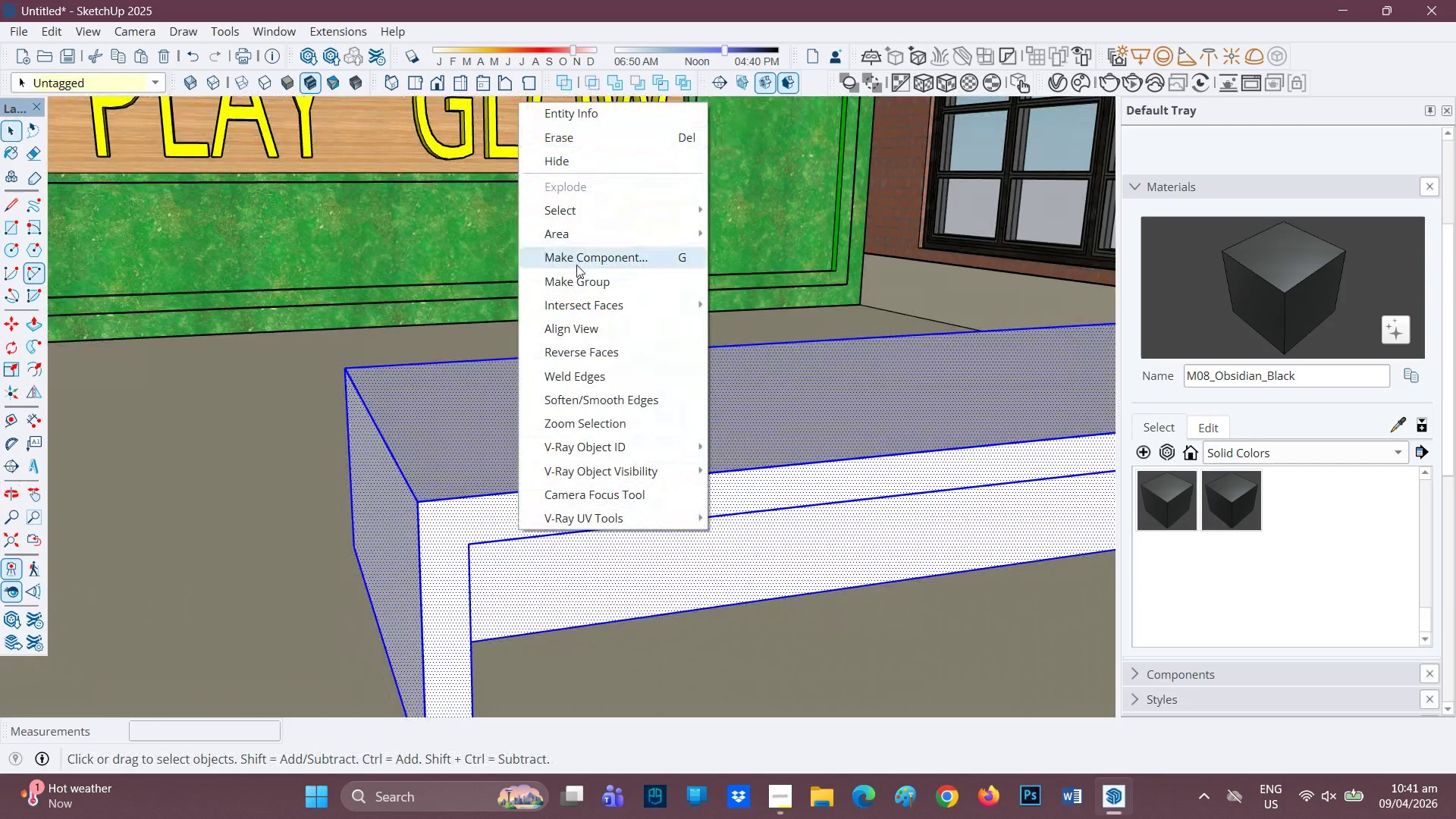 
left_click([579, 264])
 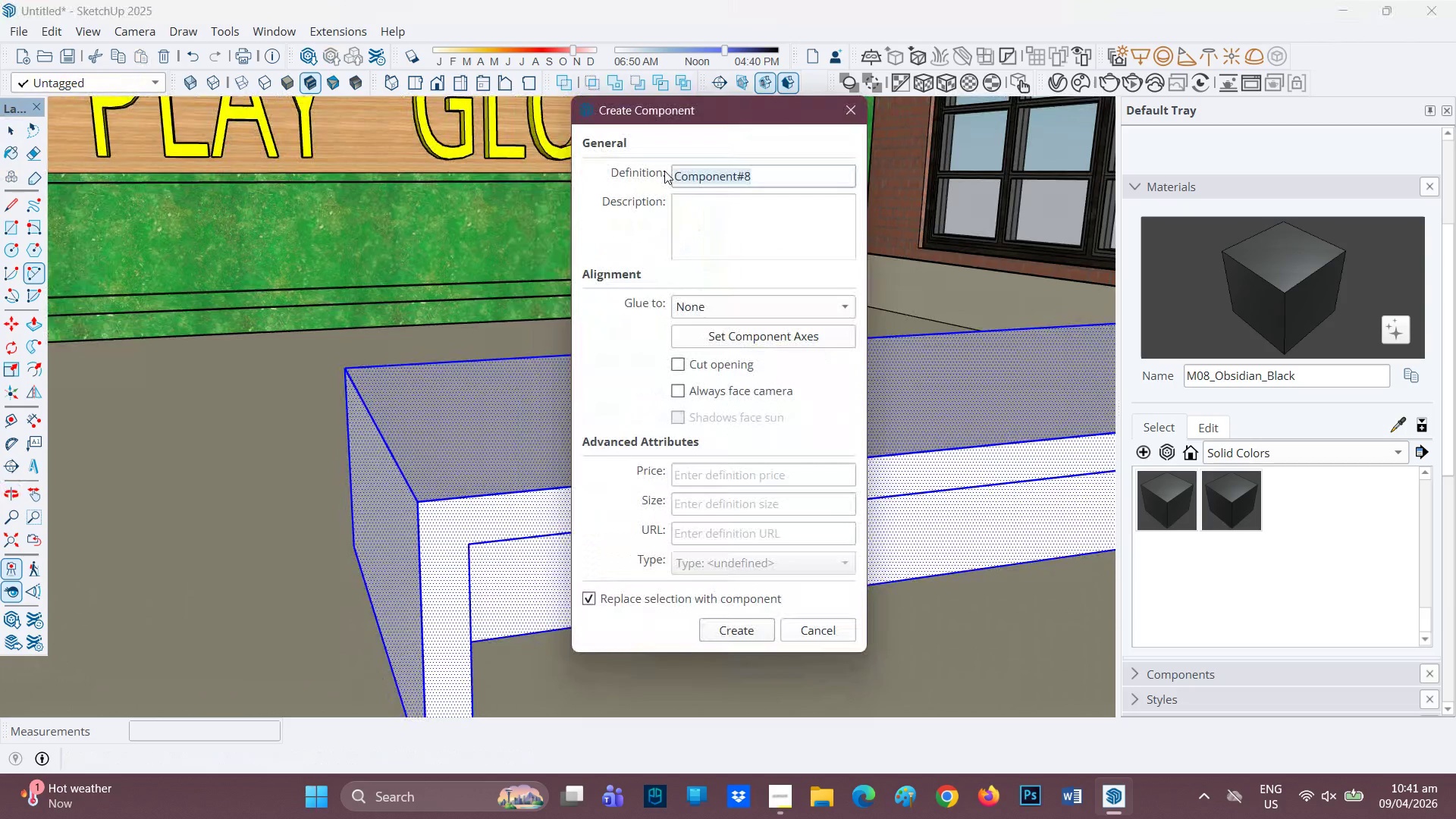 
type(TS)
key(Backspace)
type(ABLE)
 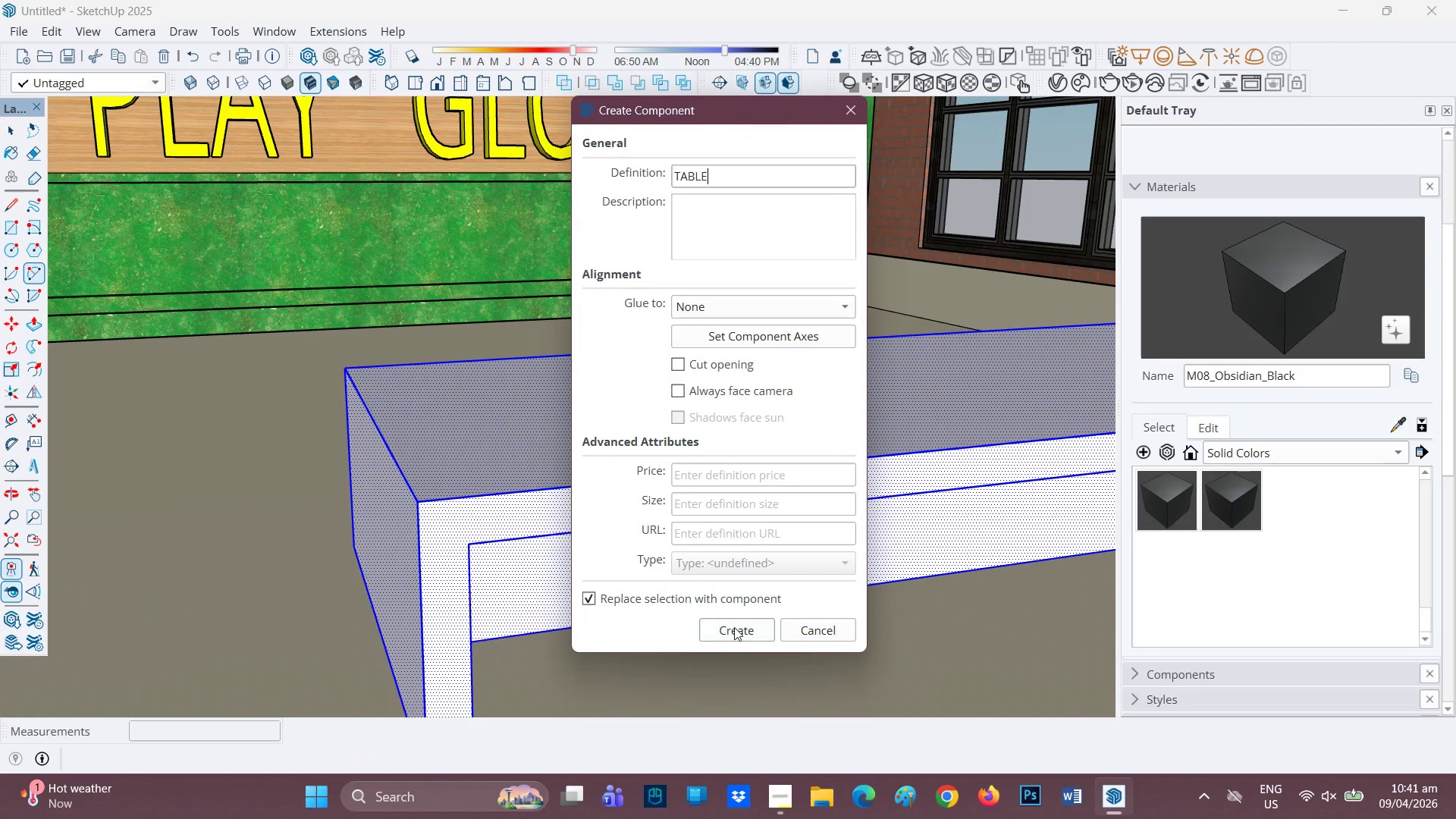 
left_click_drag(start_coordinate=[731, 632], to_coordinate=[727, 632])
 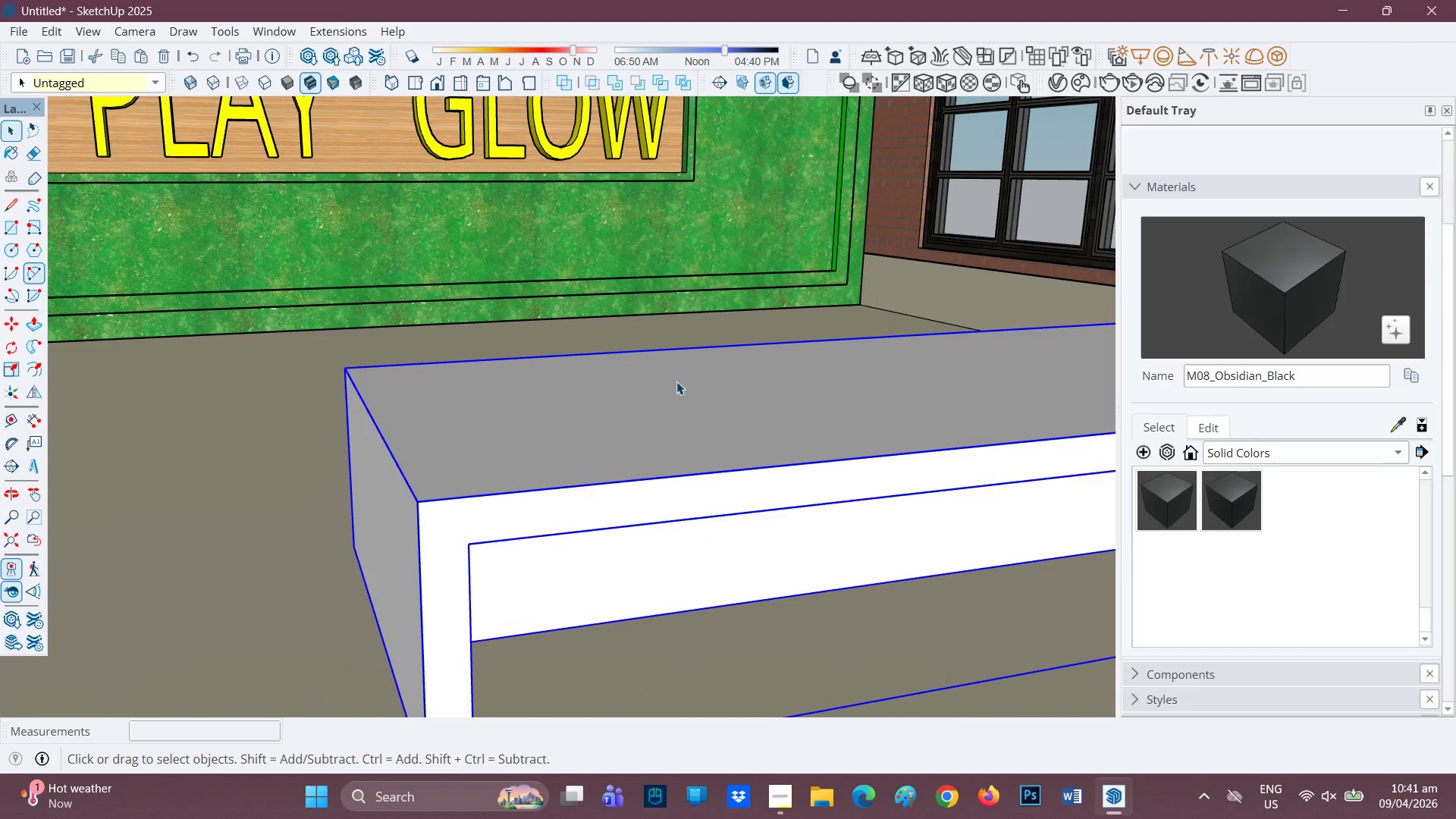 
scroll: coordinate [657, 344], scroll_direction: down, amount: 5.0
 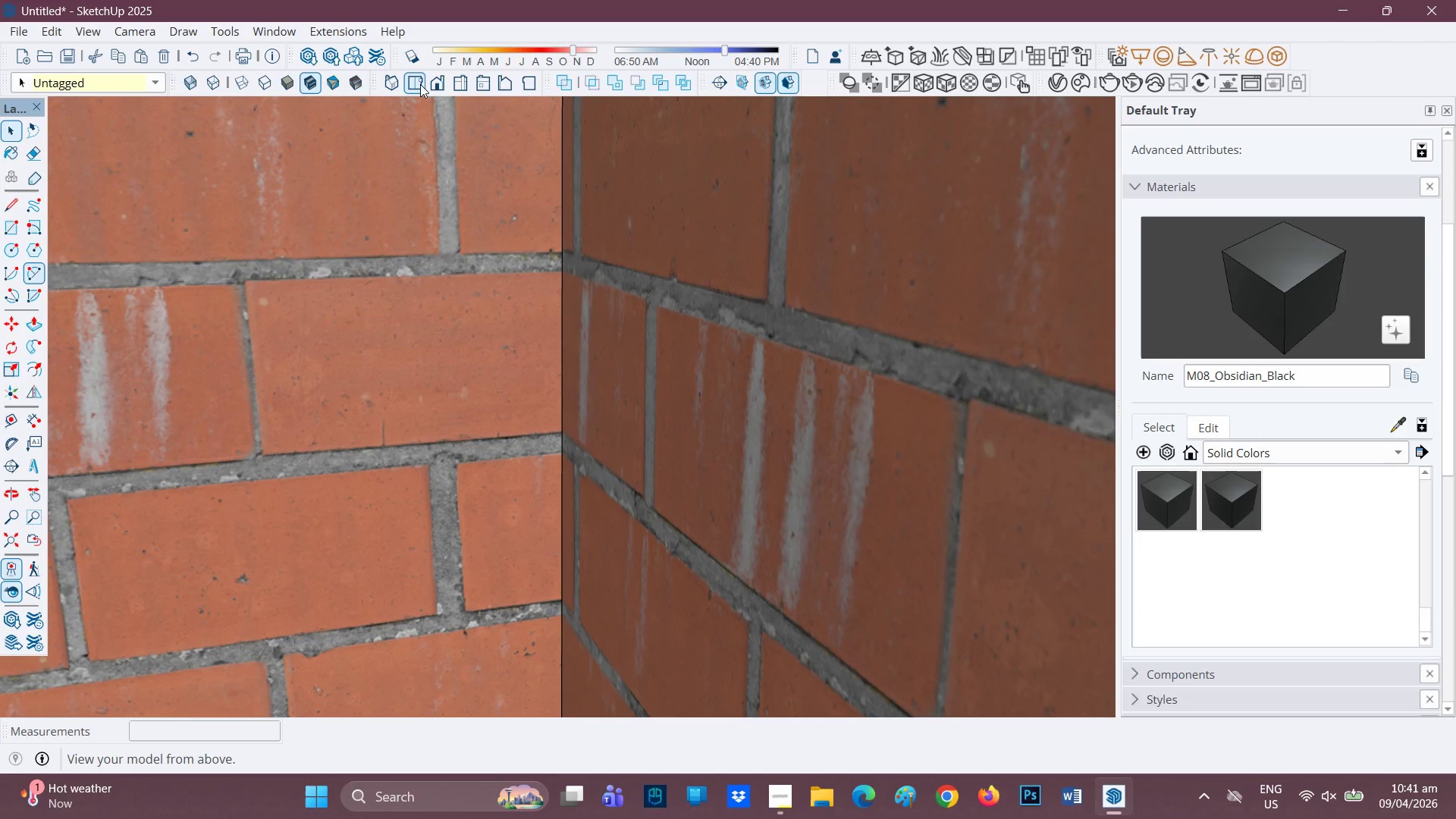 
left_click([437, 86])
 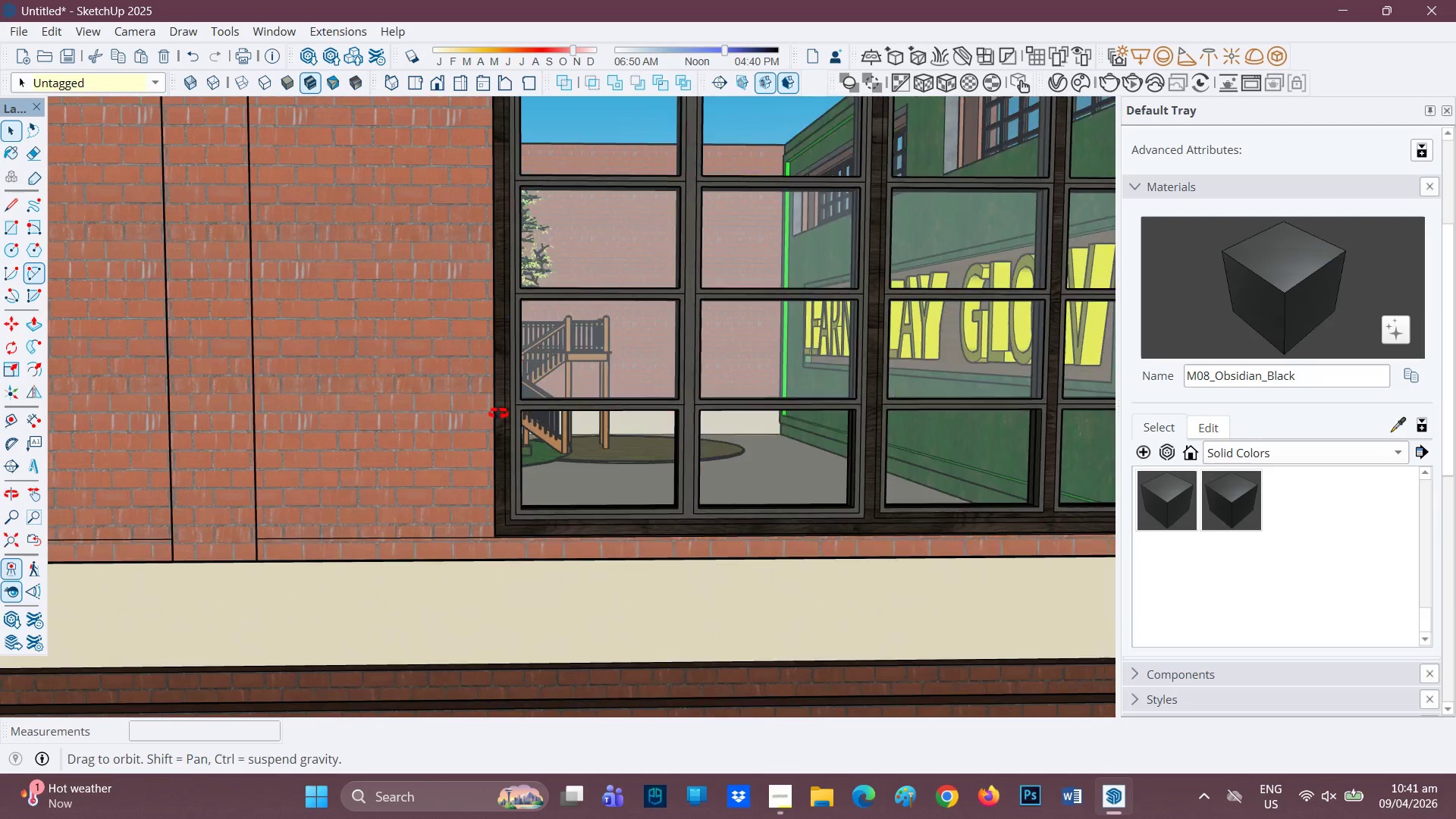 
scroll: coordinate [382, 356], scroll_direction: down, amount: 20.0
 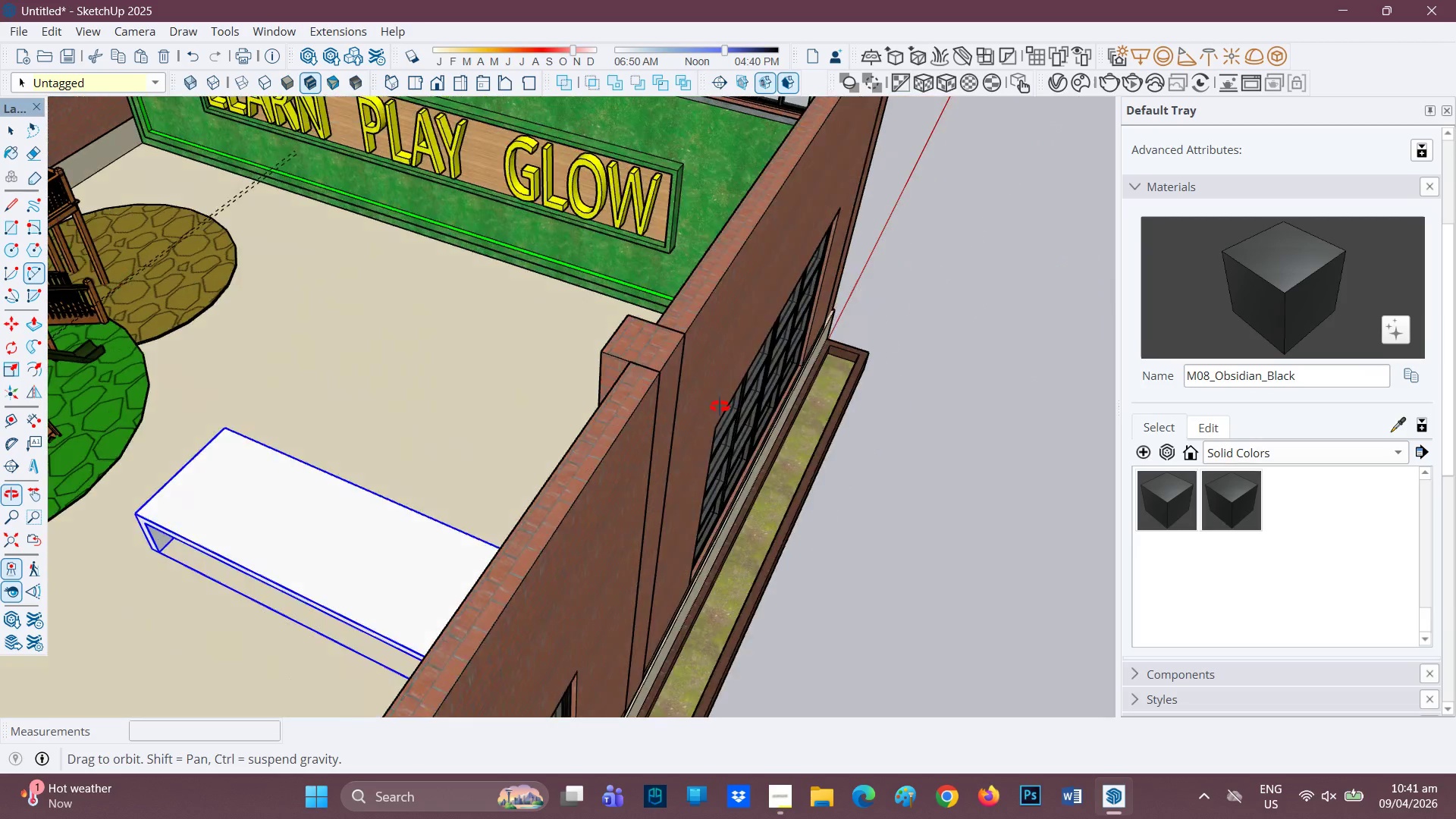 
key(H)
 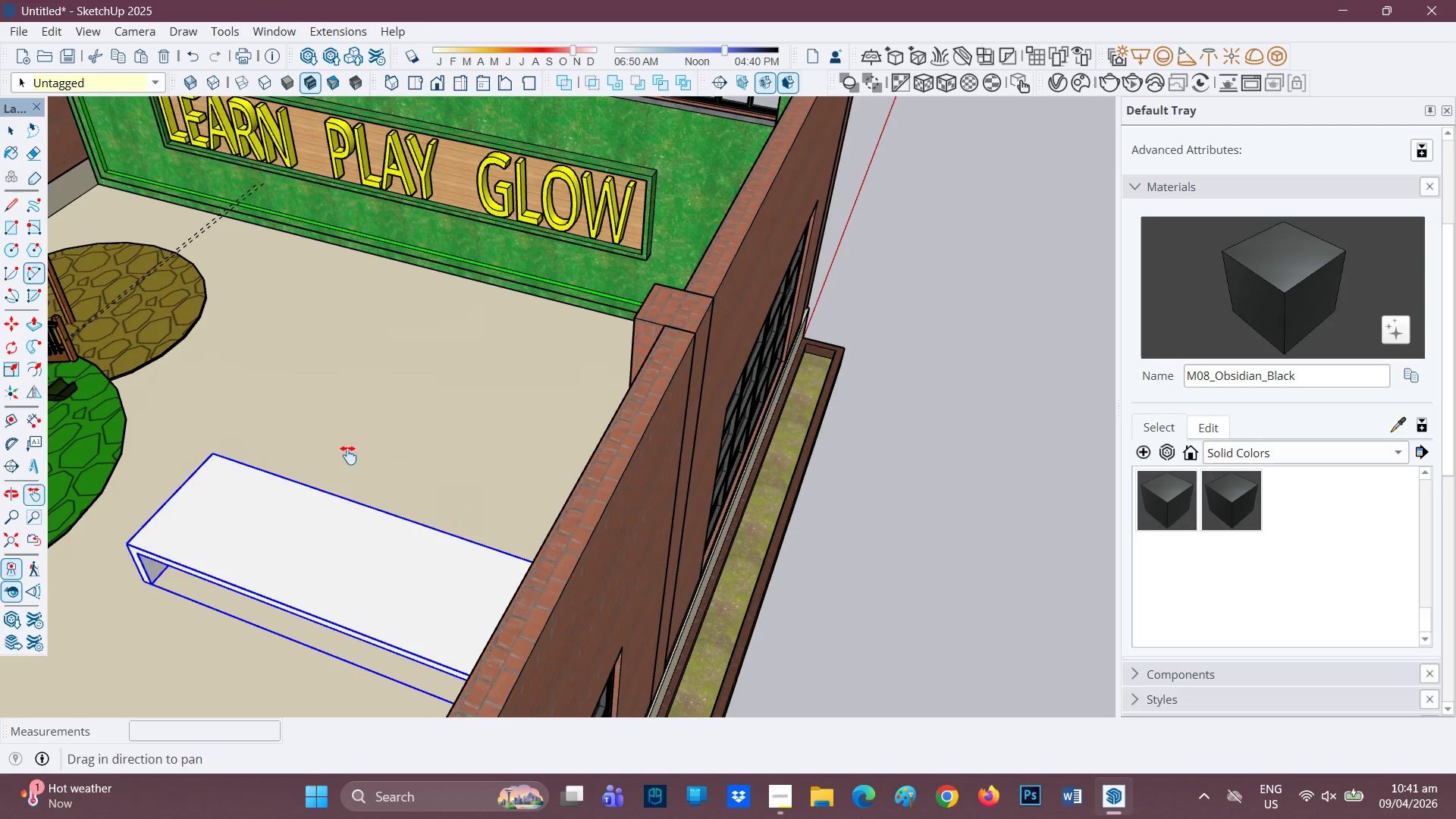 
left_click_drag(start_coordinate=[346, 457], to_coordinate=[637, 384])
 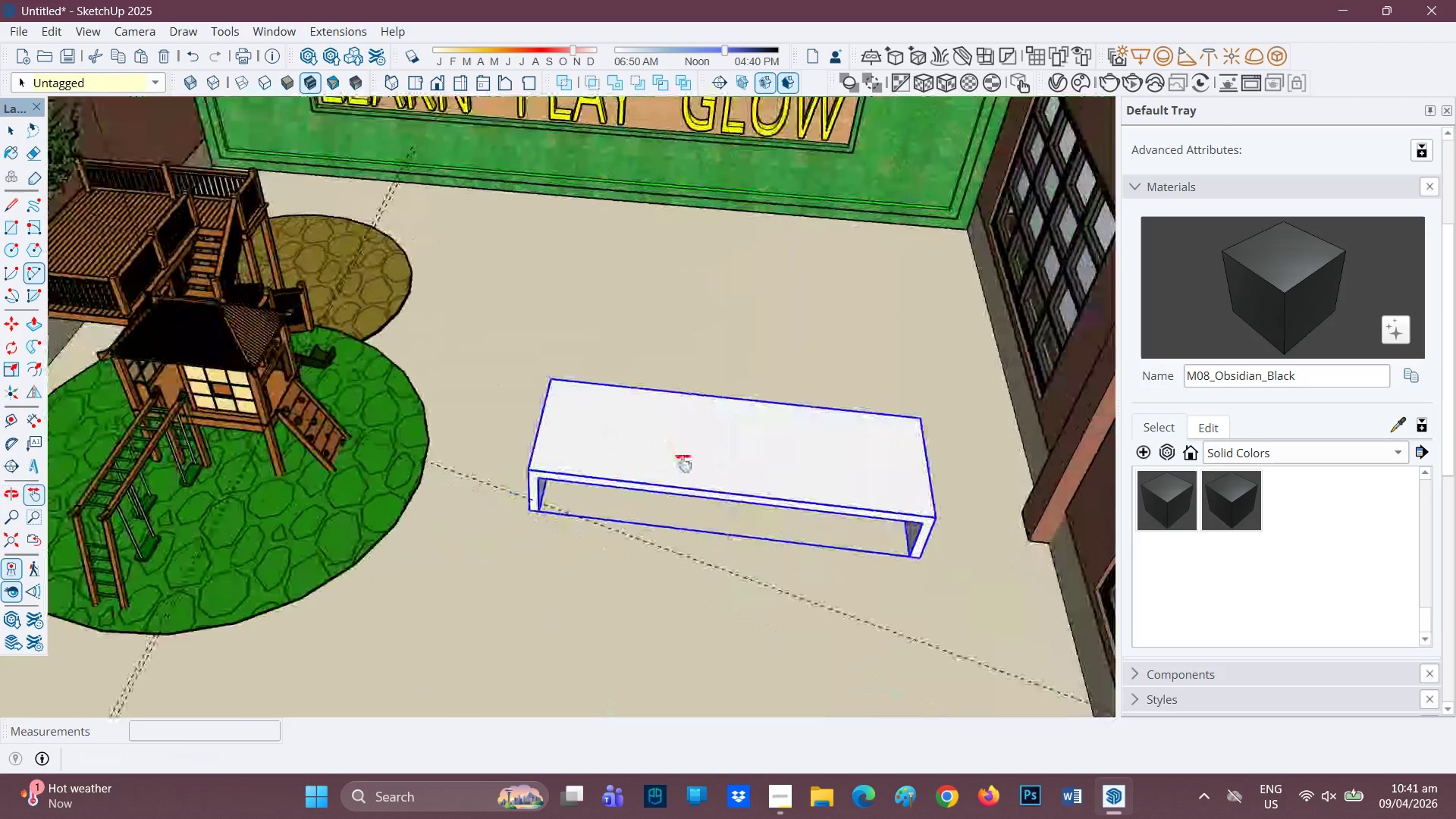 
scroll: coordinate [719, 454], scroll_direction: up, amount: 3.0
 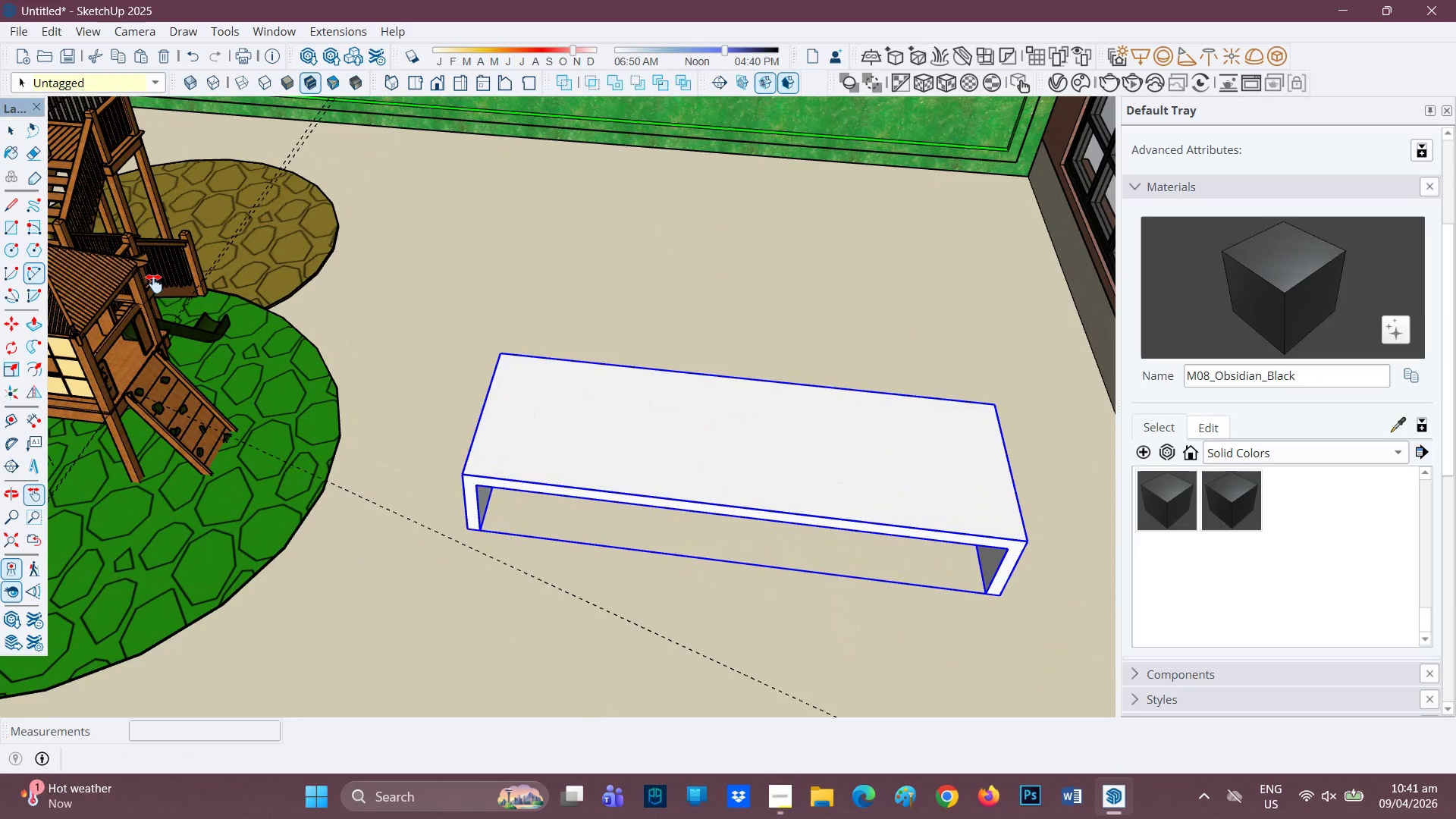 
scroll: coordinate [258, 369], scroll_direction: down, amount: 3.0
 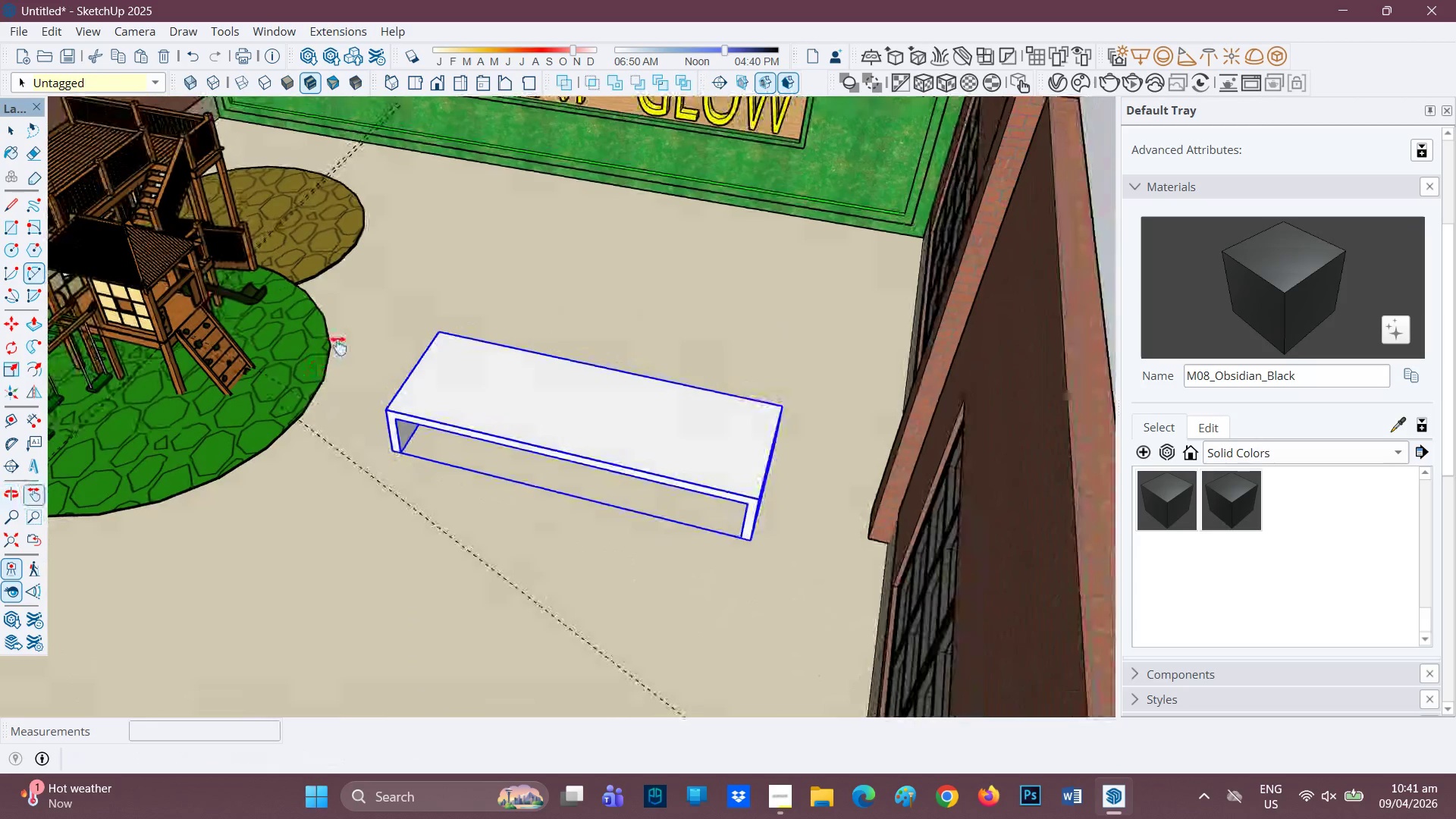 
key(H)
 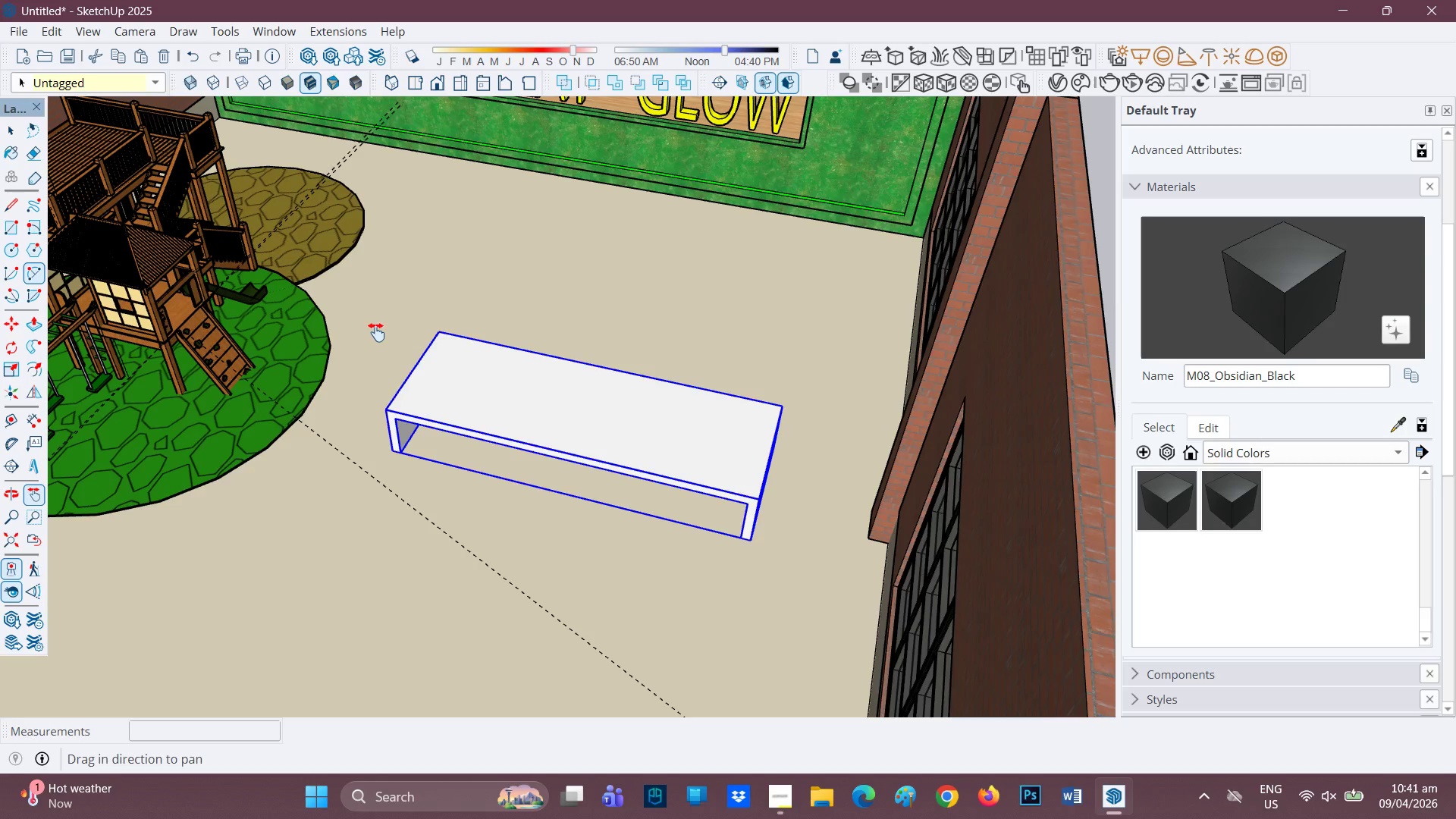 
left_click_drag(start_coordinate=[369, 318], to_coordinate=[389, 383])
 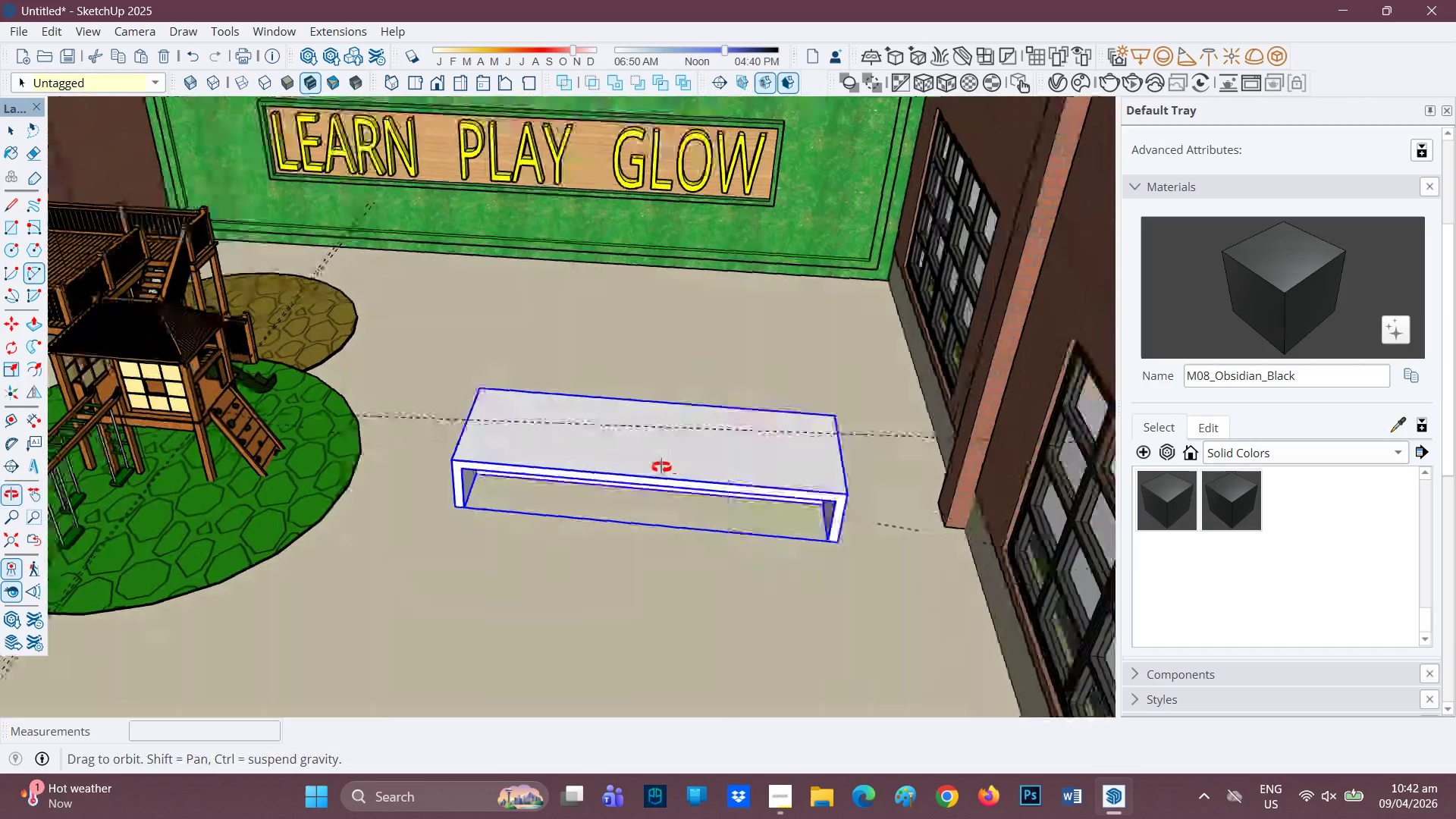 
scroll: coordinate [1188, 518], scroll_direction: up, amount: 6.0
 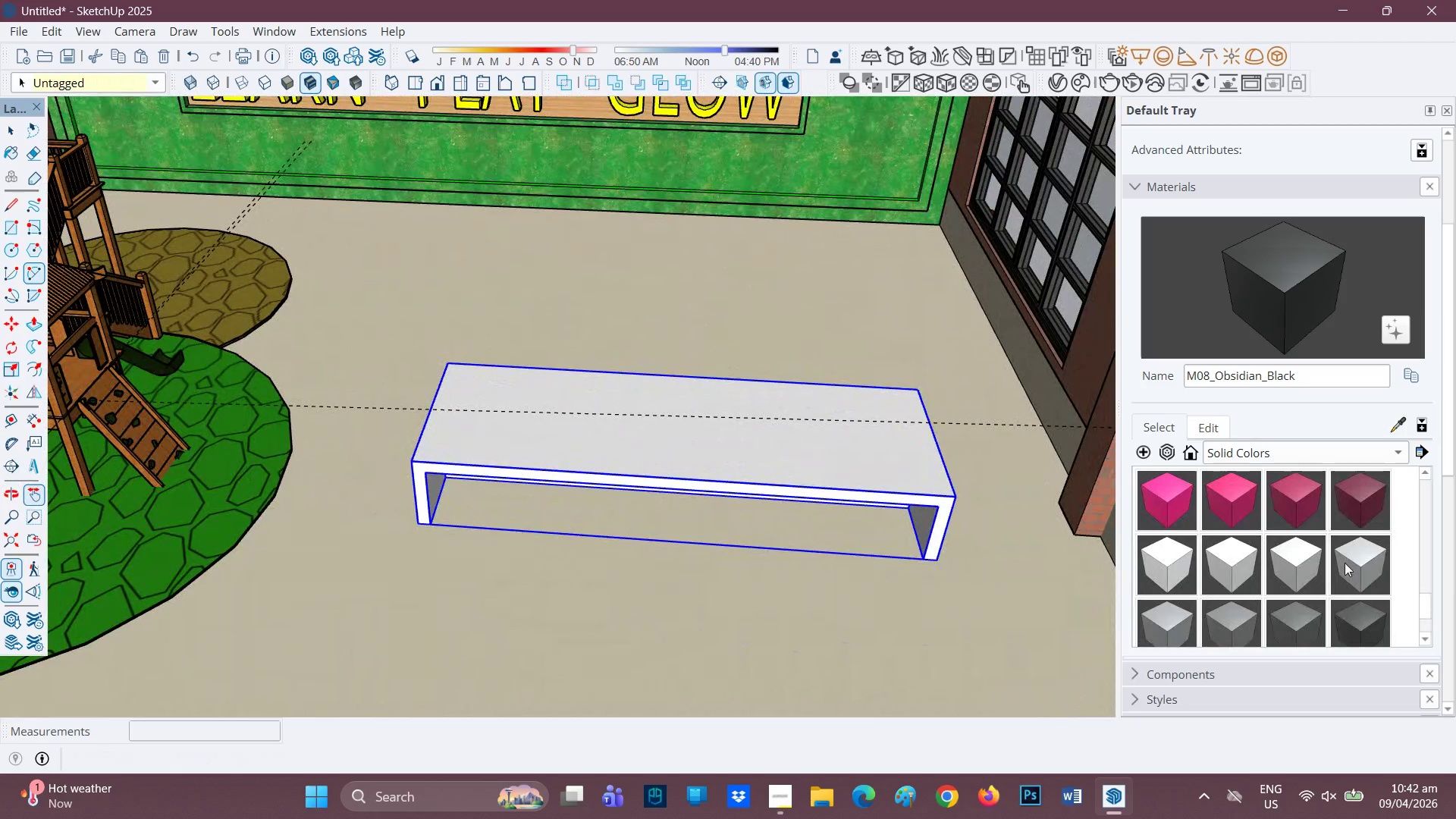 
mouse_move([1330, 562])
 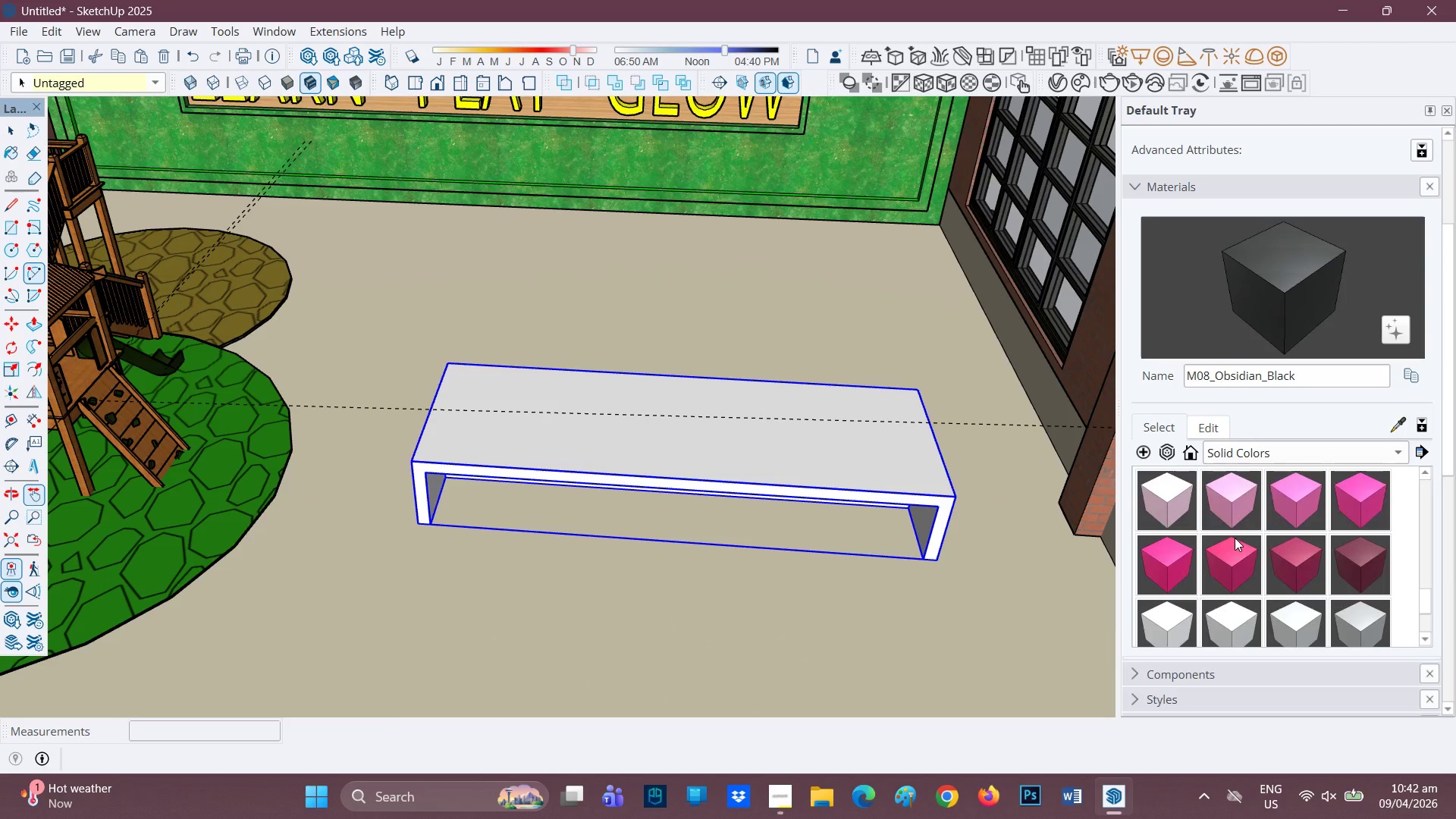 
scroll: coordinate [1238, 534], scroll_direction: up, amount: 10.0
 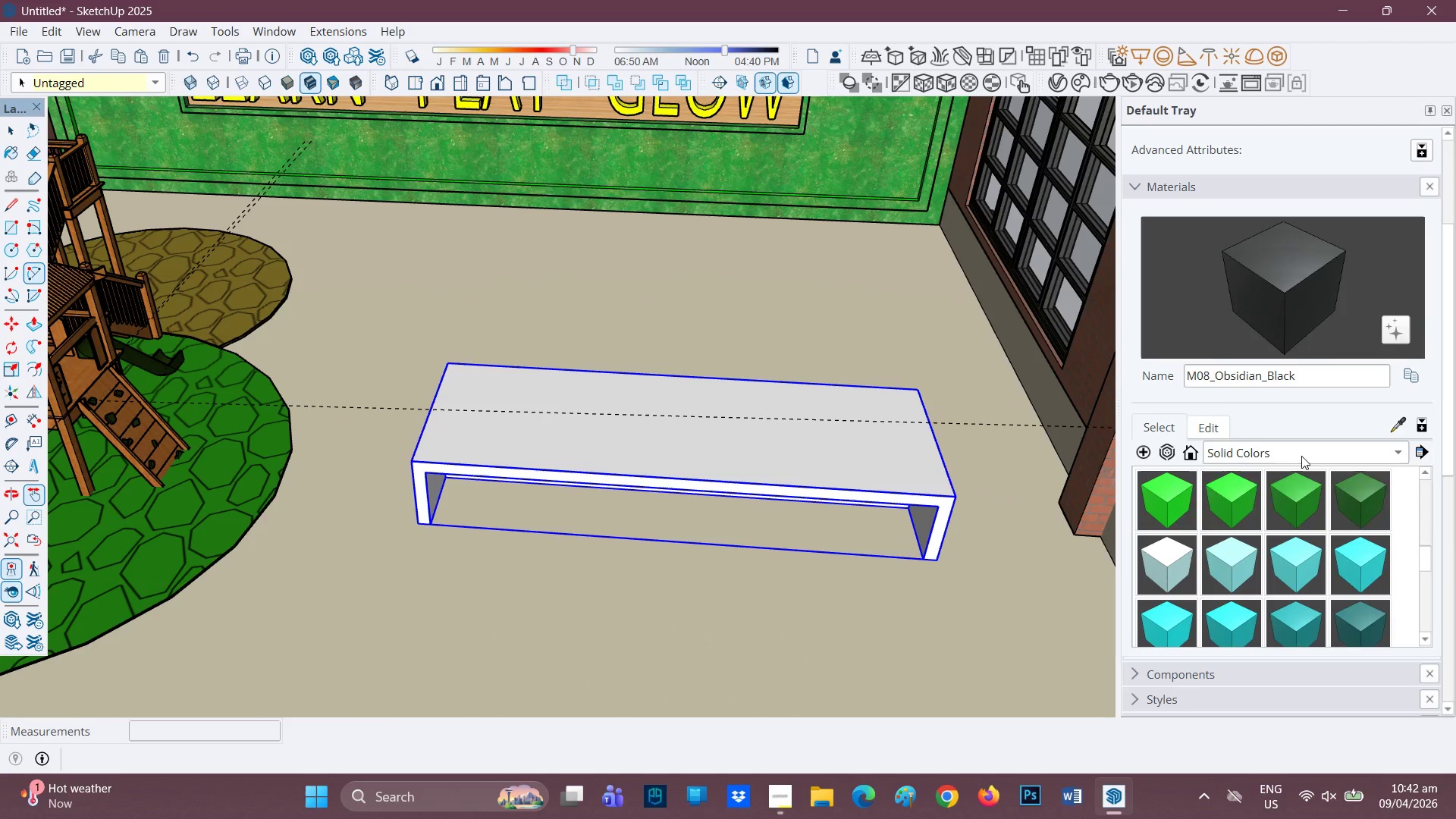 
left_click([1301, 456])
 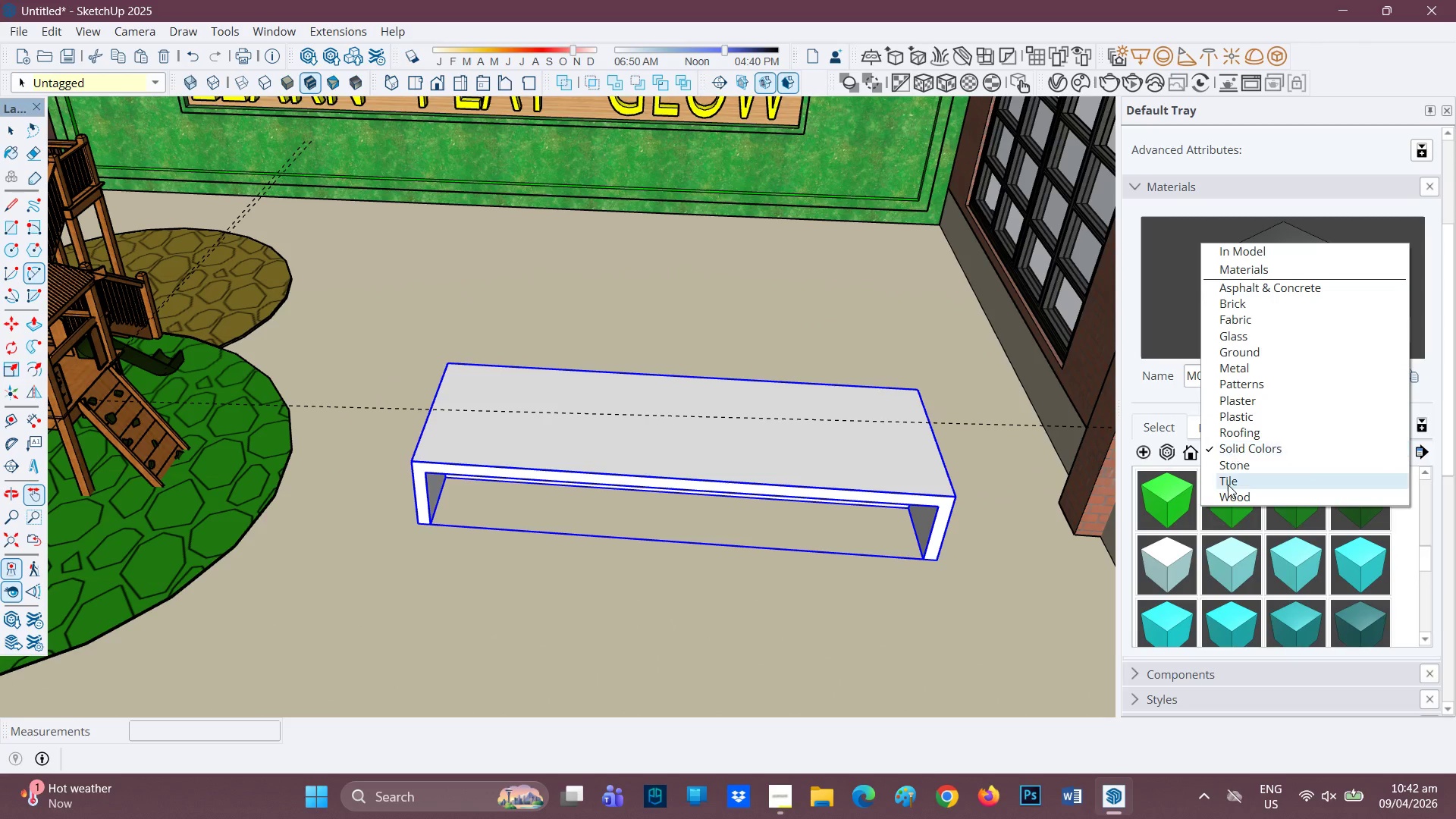 
left_click([1225, 497])
 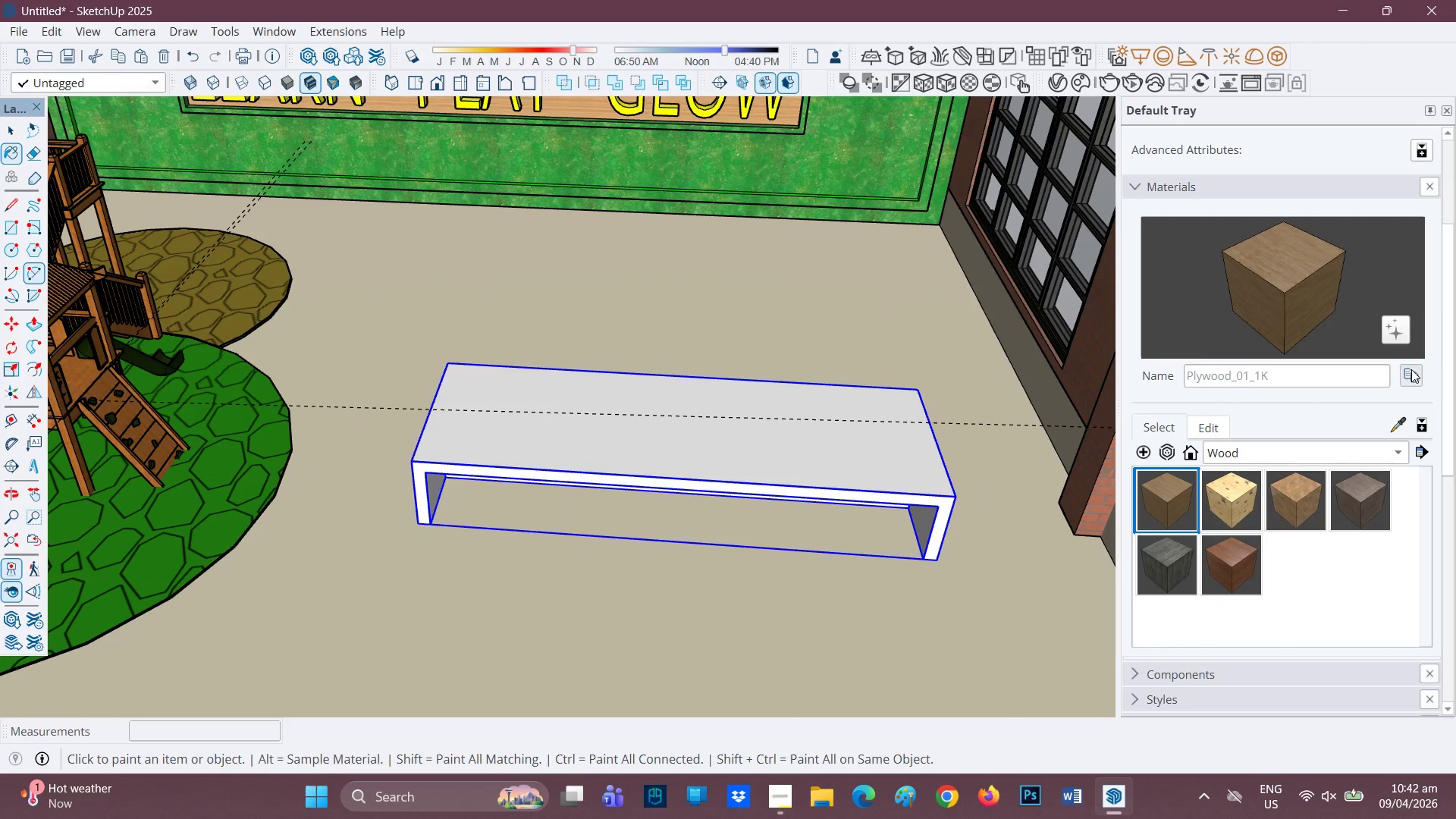 
left_click_drag(start_coordinate=[664, 410], to_coordinate=[657, 347])
 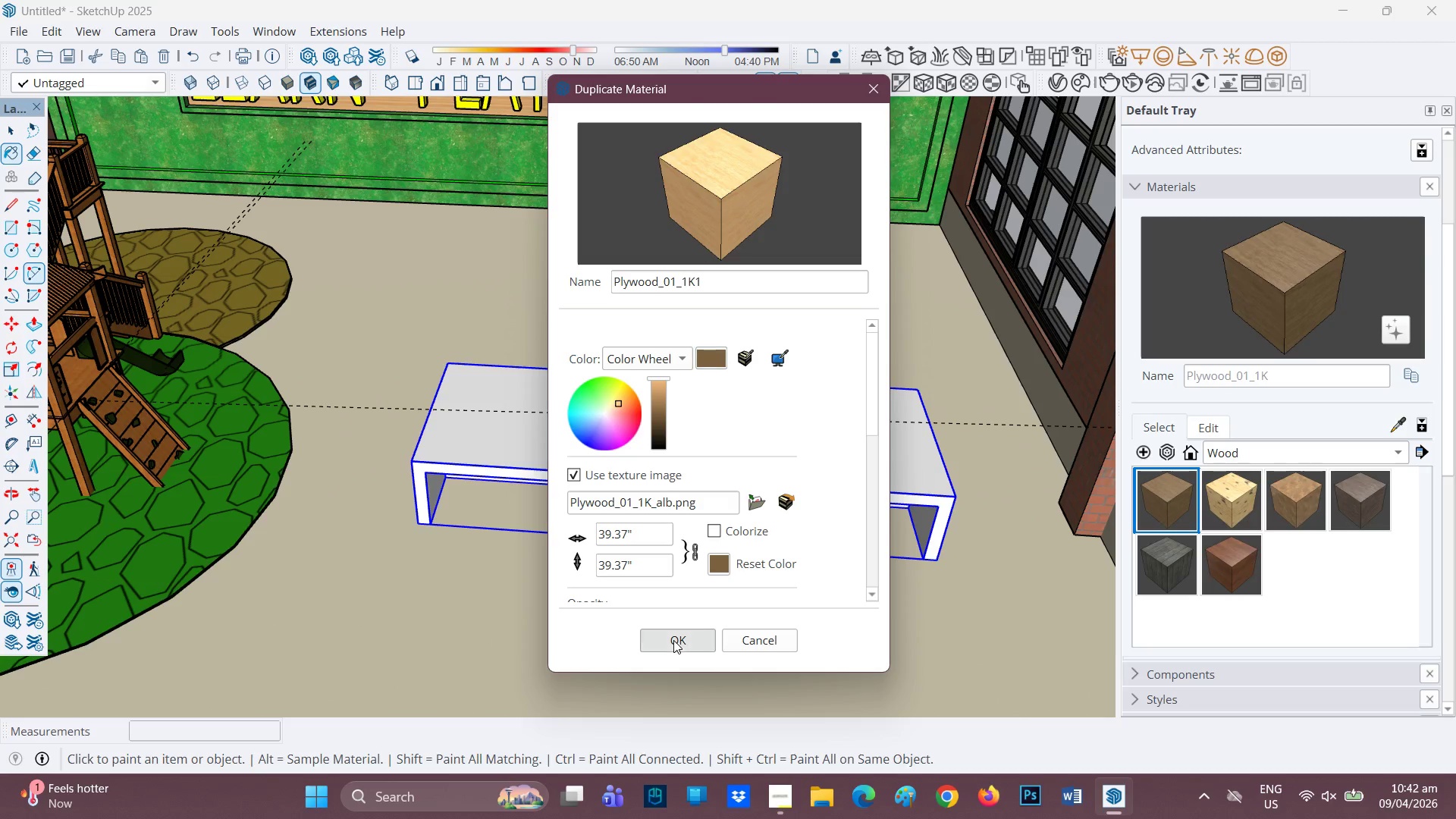 
double_click([745, 439])
 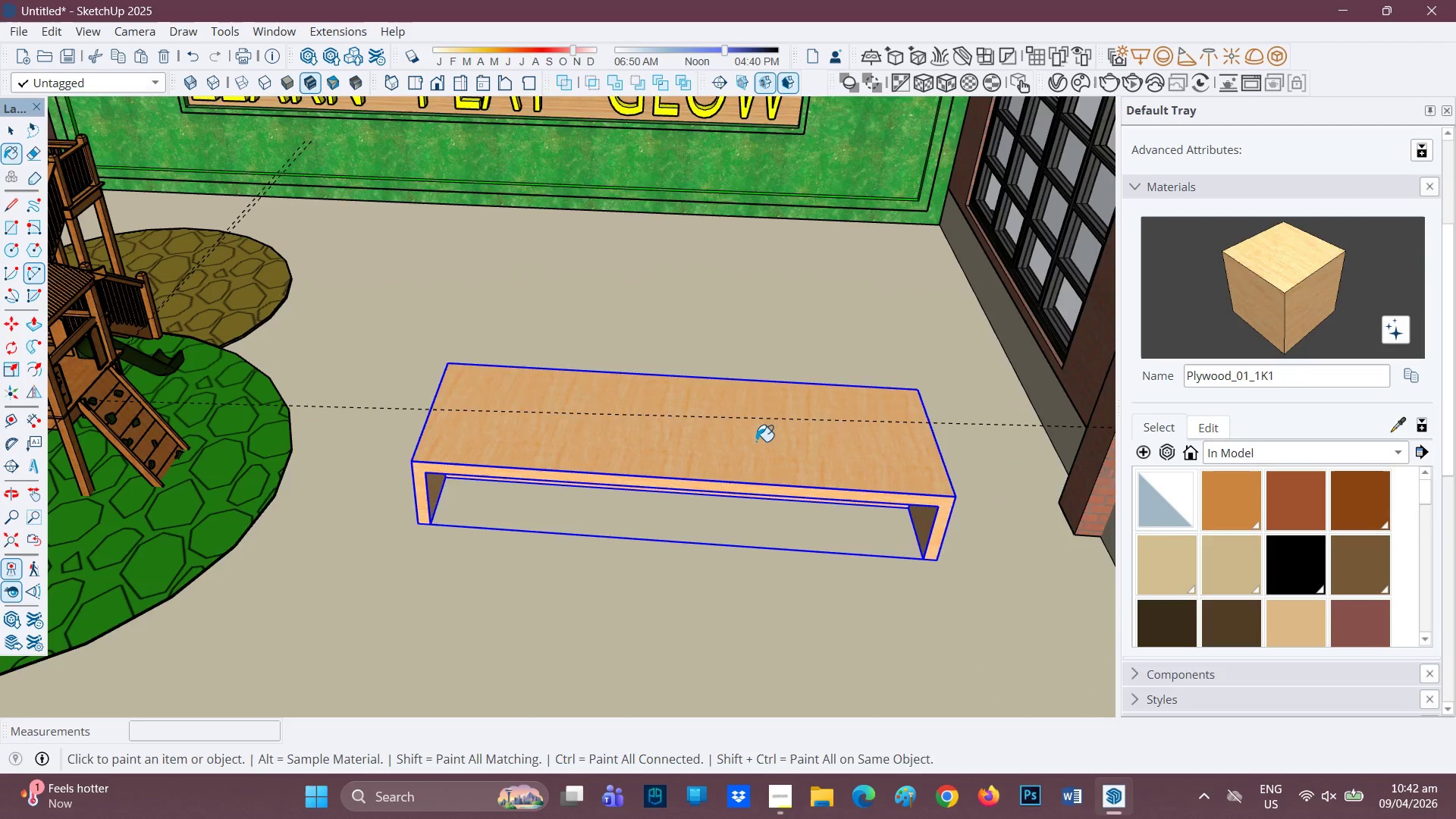 
scroll: coordinate [756, 442], scroll_direction: up, amount: 2.0
 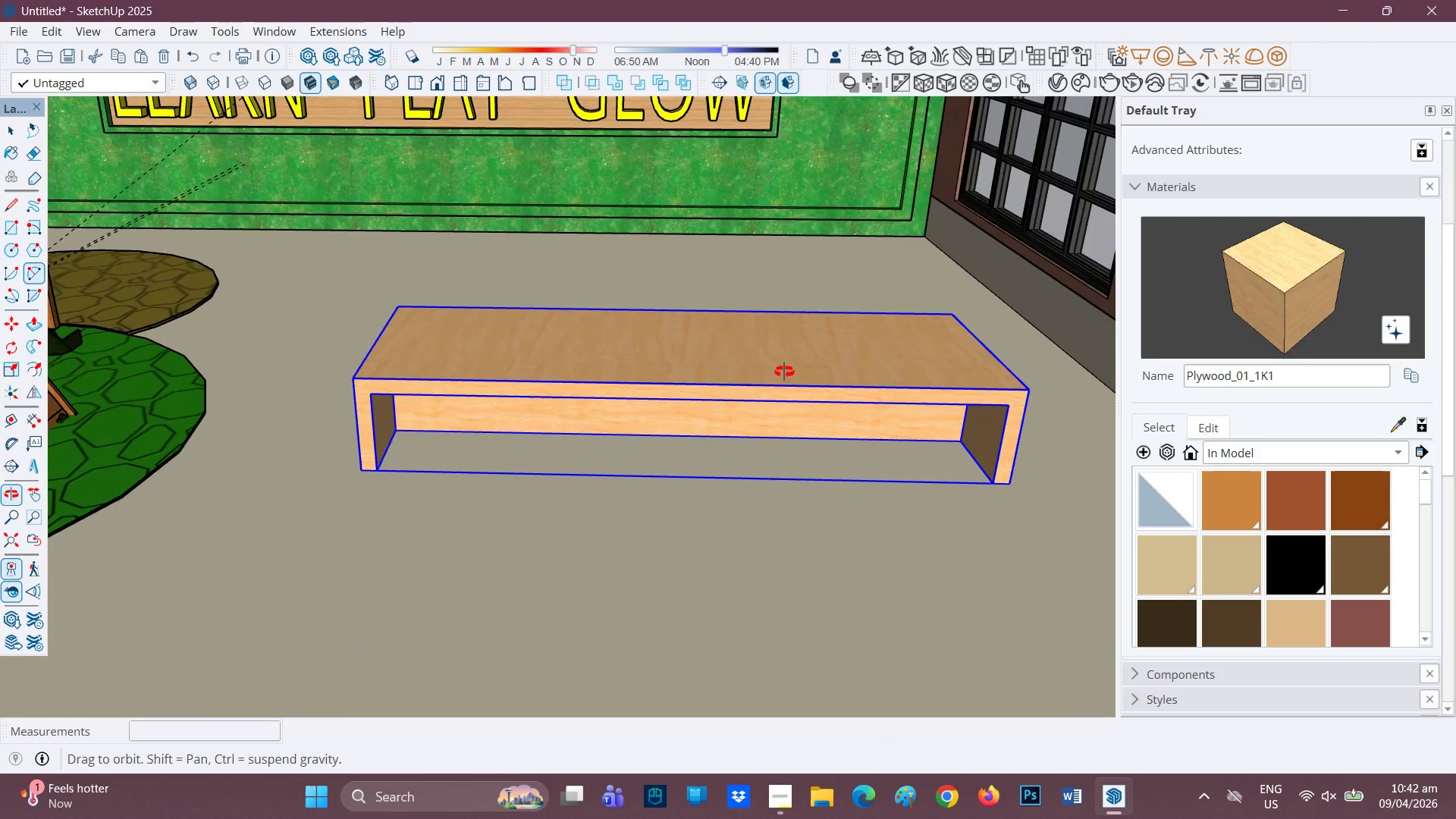 
scroll: coordinate [770, 395], scroll_direction: down, amount: 3.0
 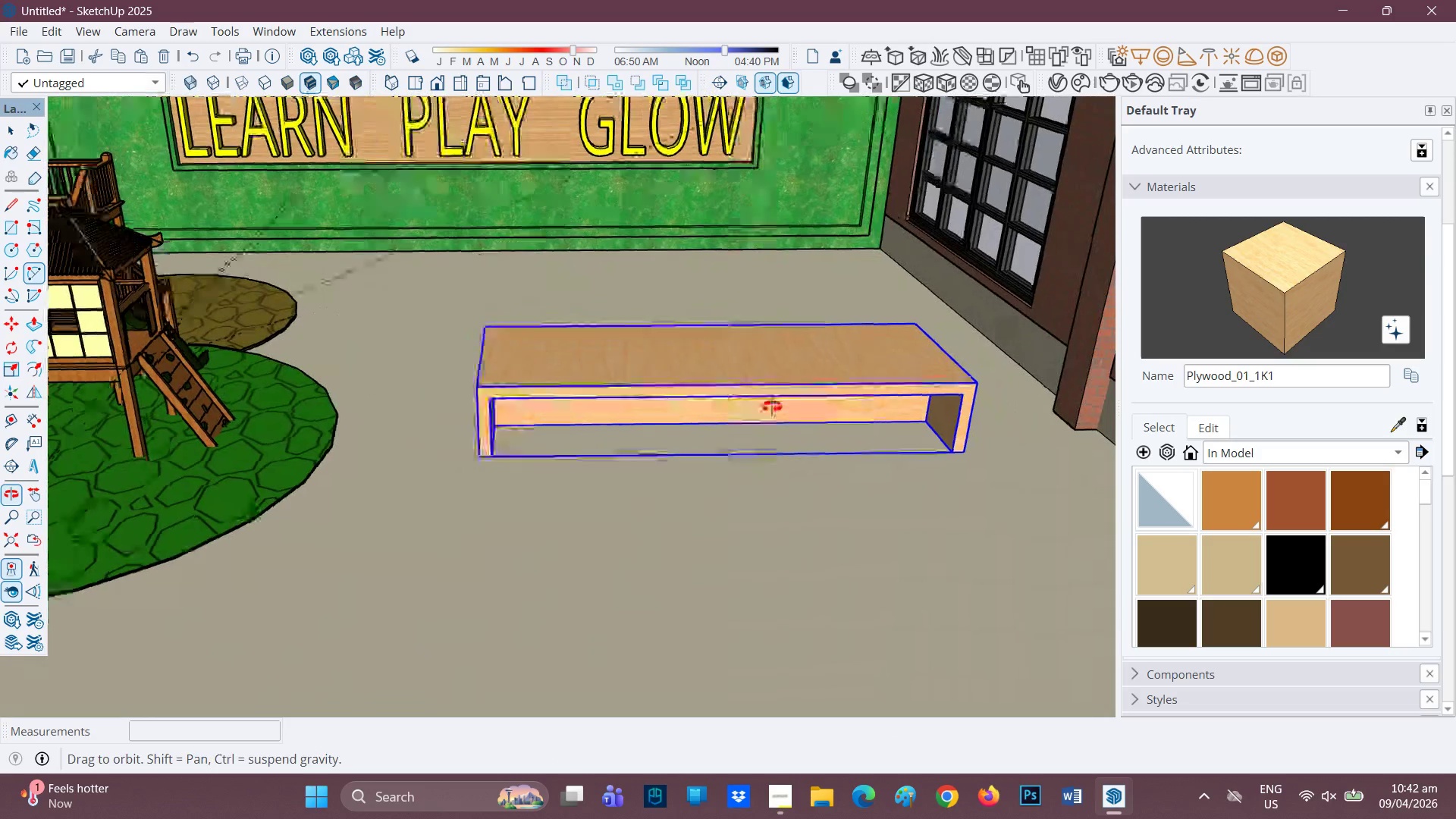 
key(Space)
 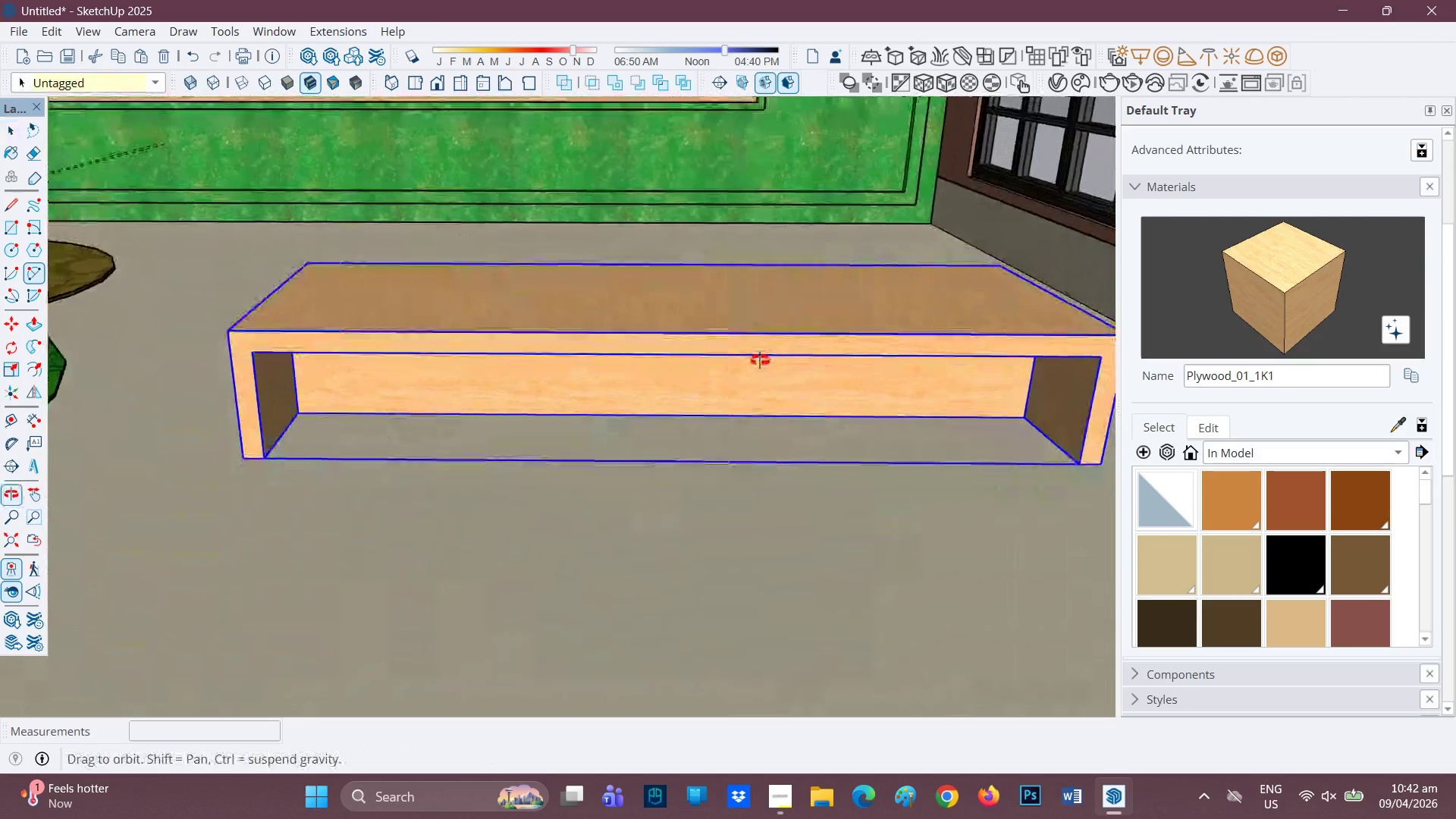 
scroll: coordinate [770, 416], scroll_direction: up, amount: 6.0
 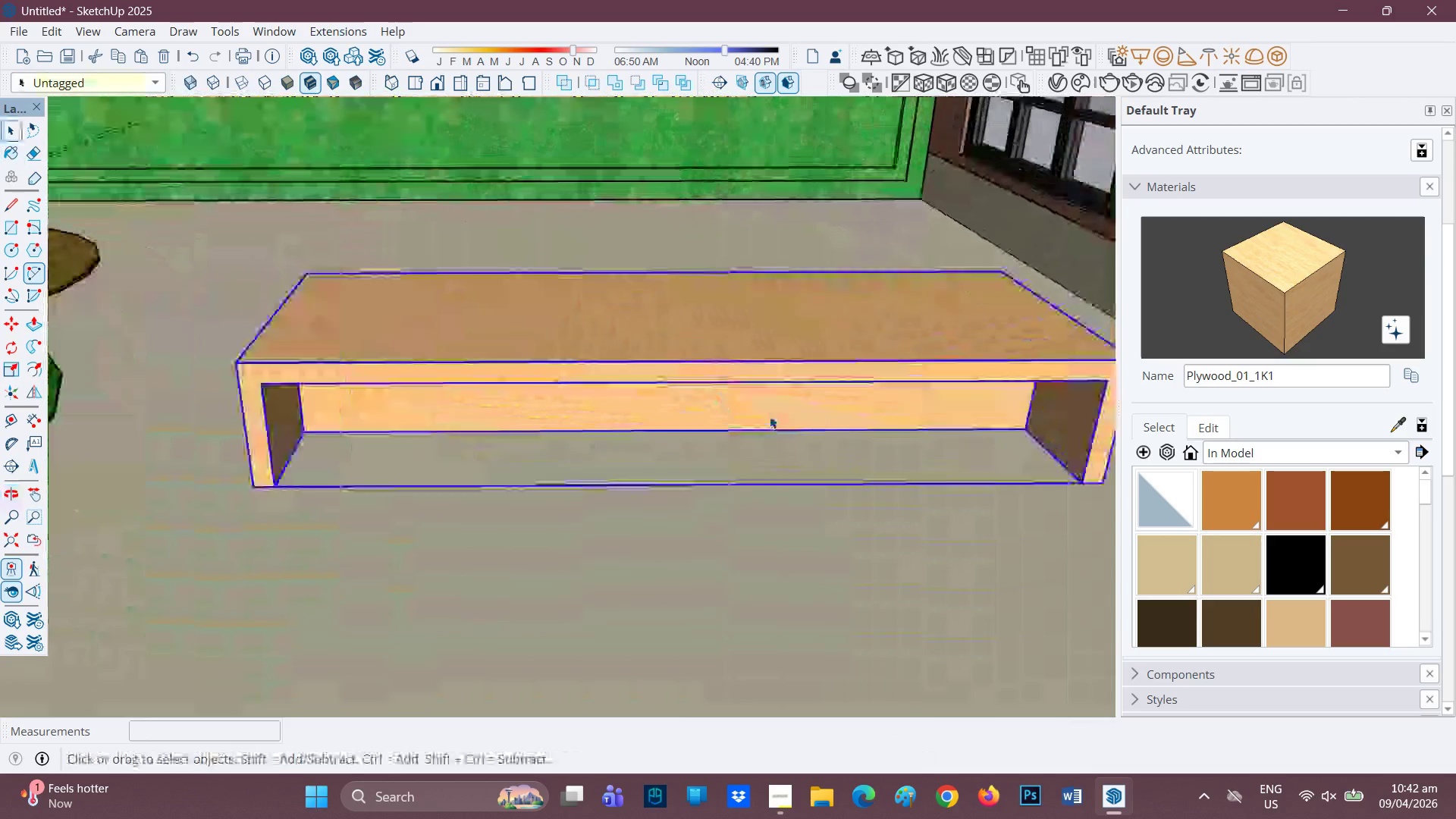 
key(Space)
 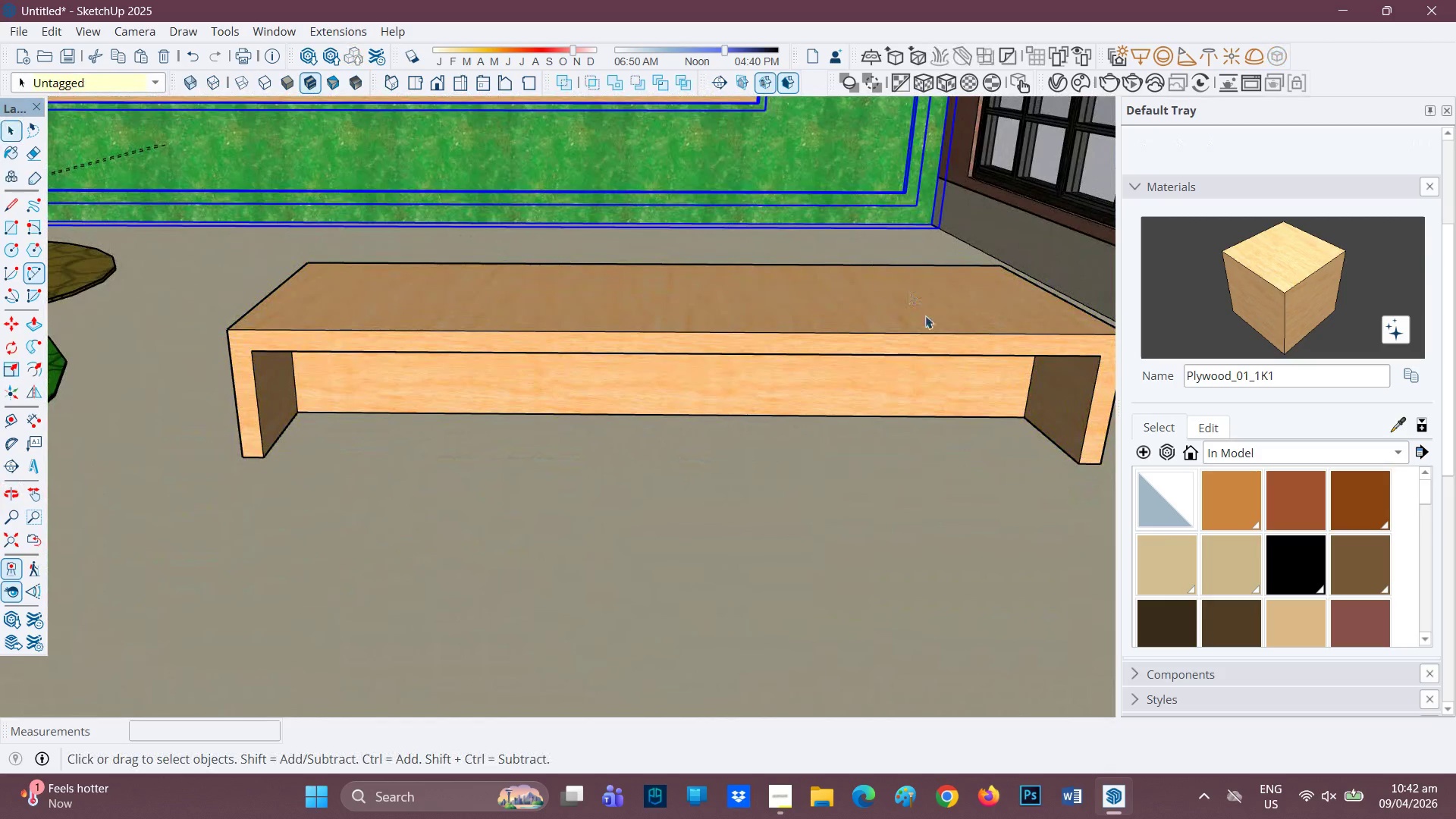 
left_click([808, 378])
 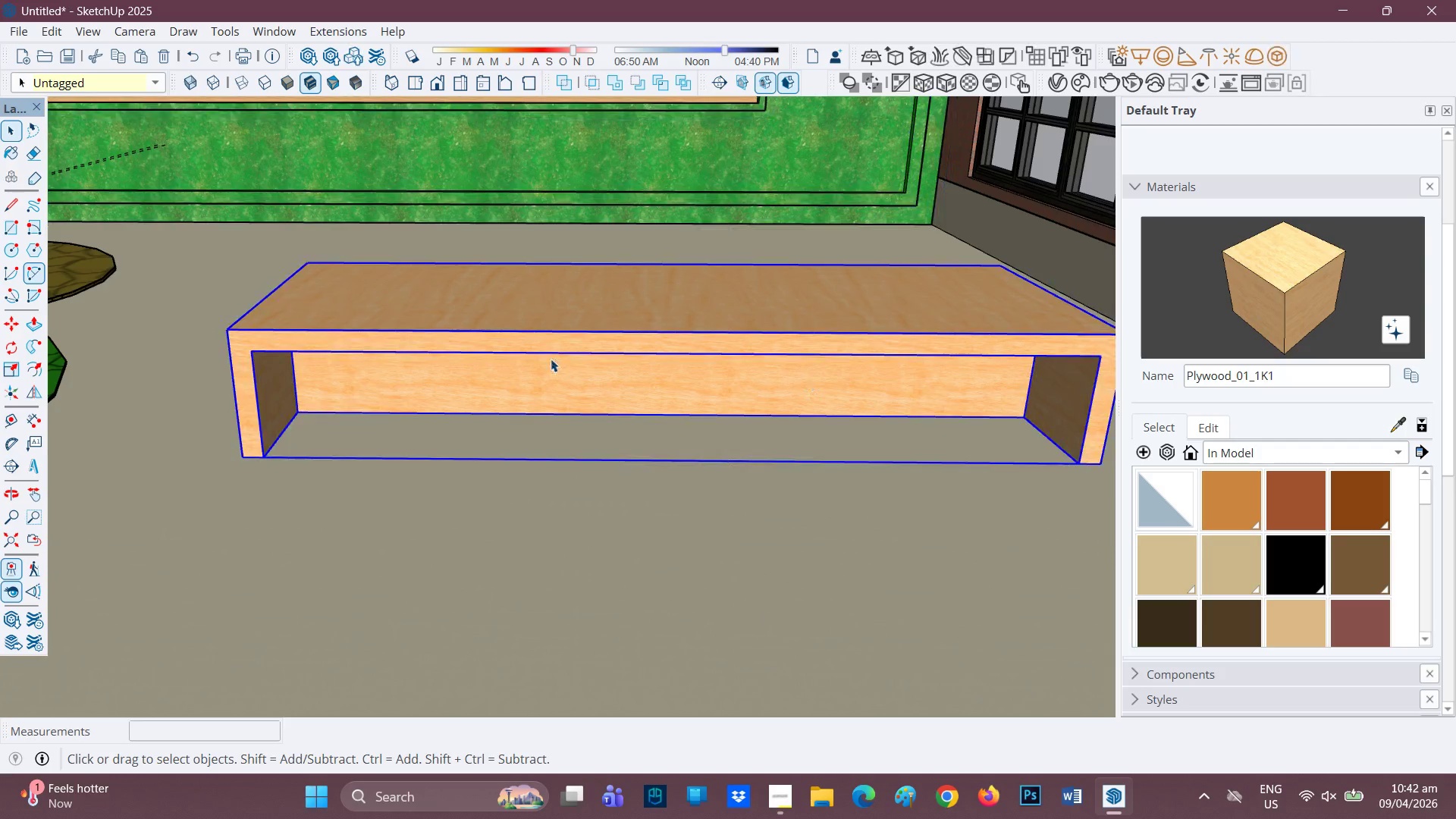 
scroll: coordinate [551, 359], scroll_direction: down, amount: 1.0
 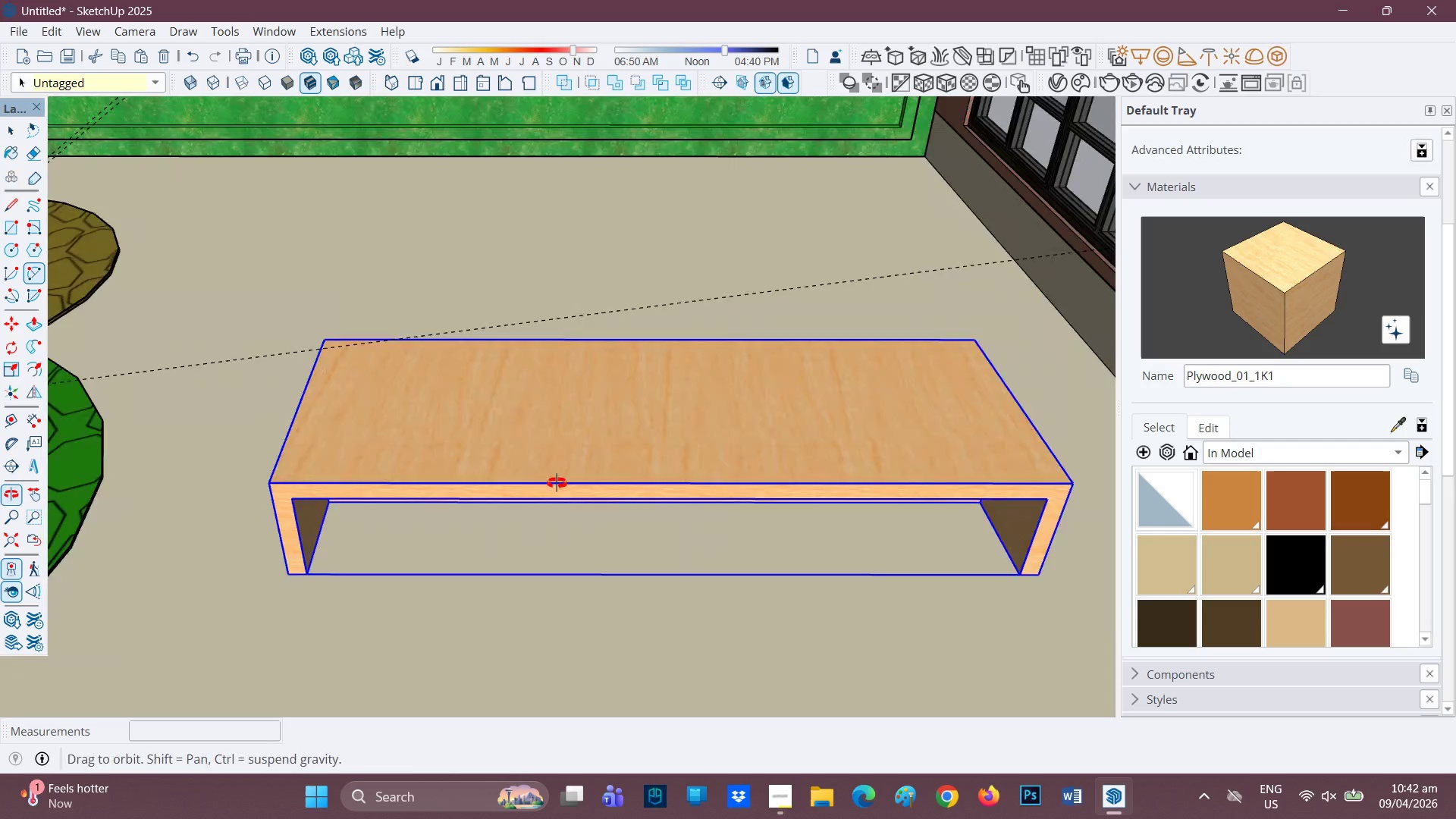 
key(Space)
 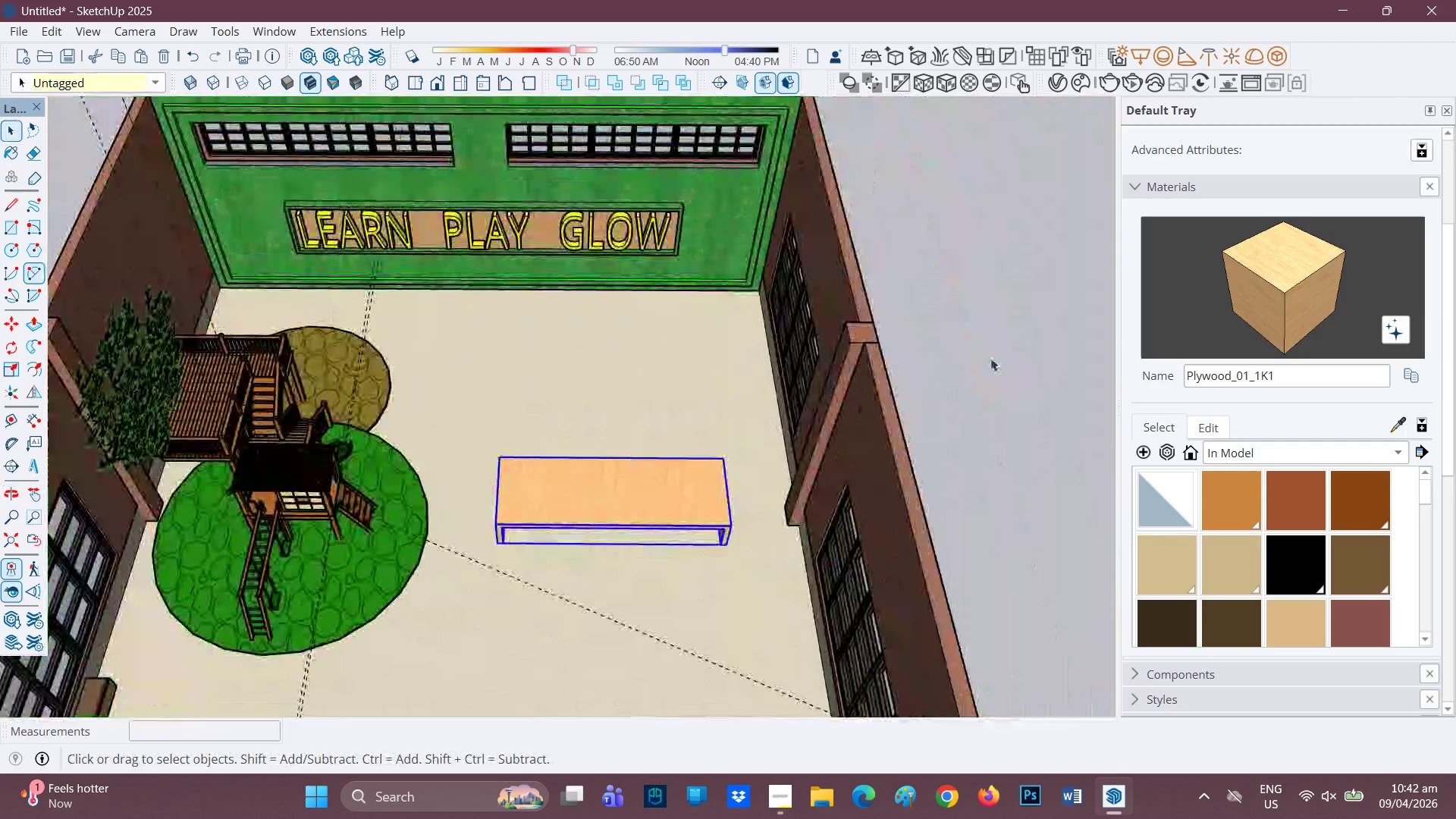 
scroll: coordinate [617, 457], scroll_direction: down, amount: 15.0
 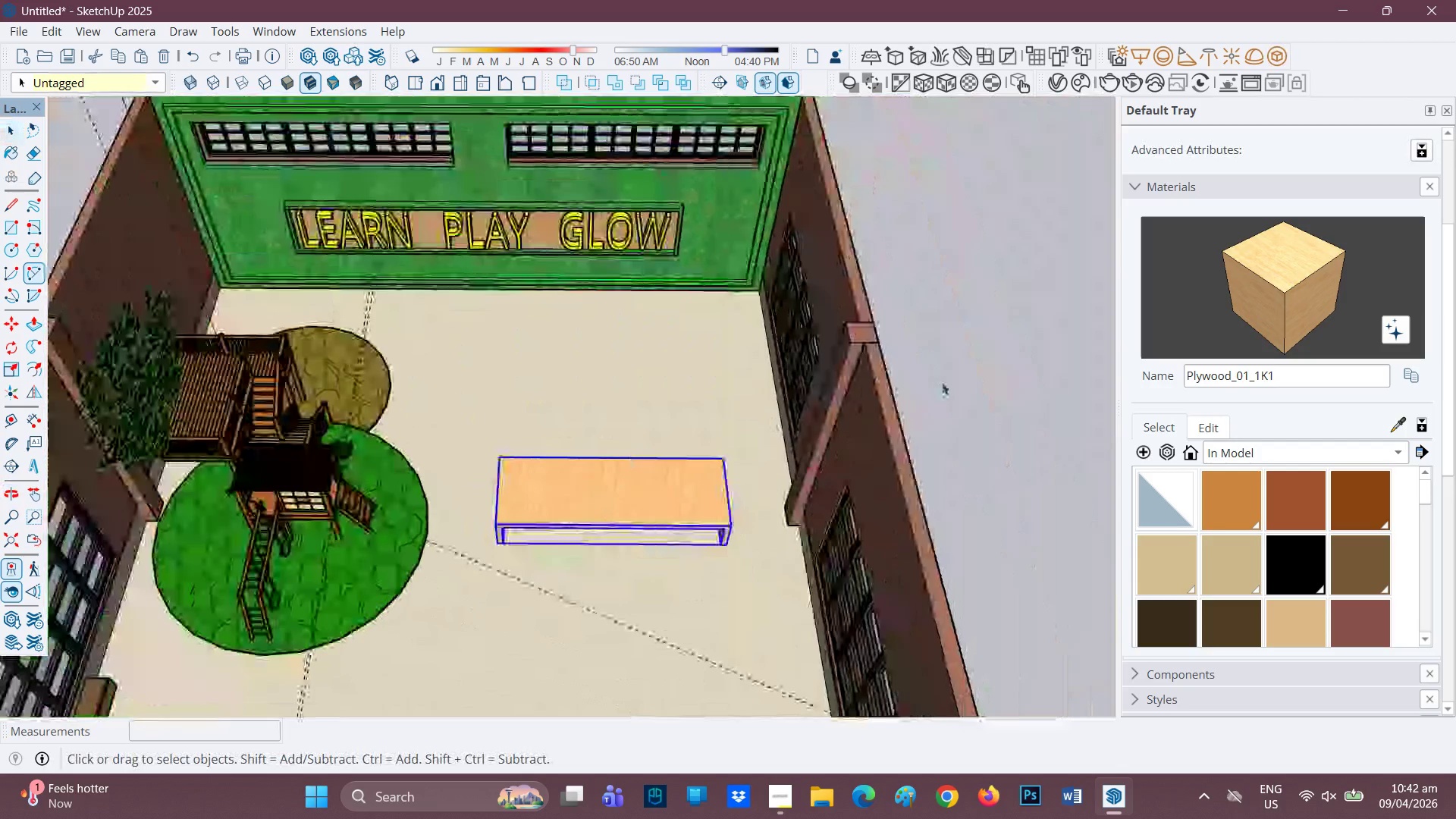 
left_click([990, 358])
 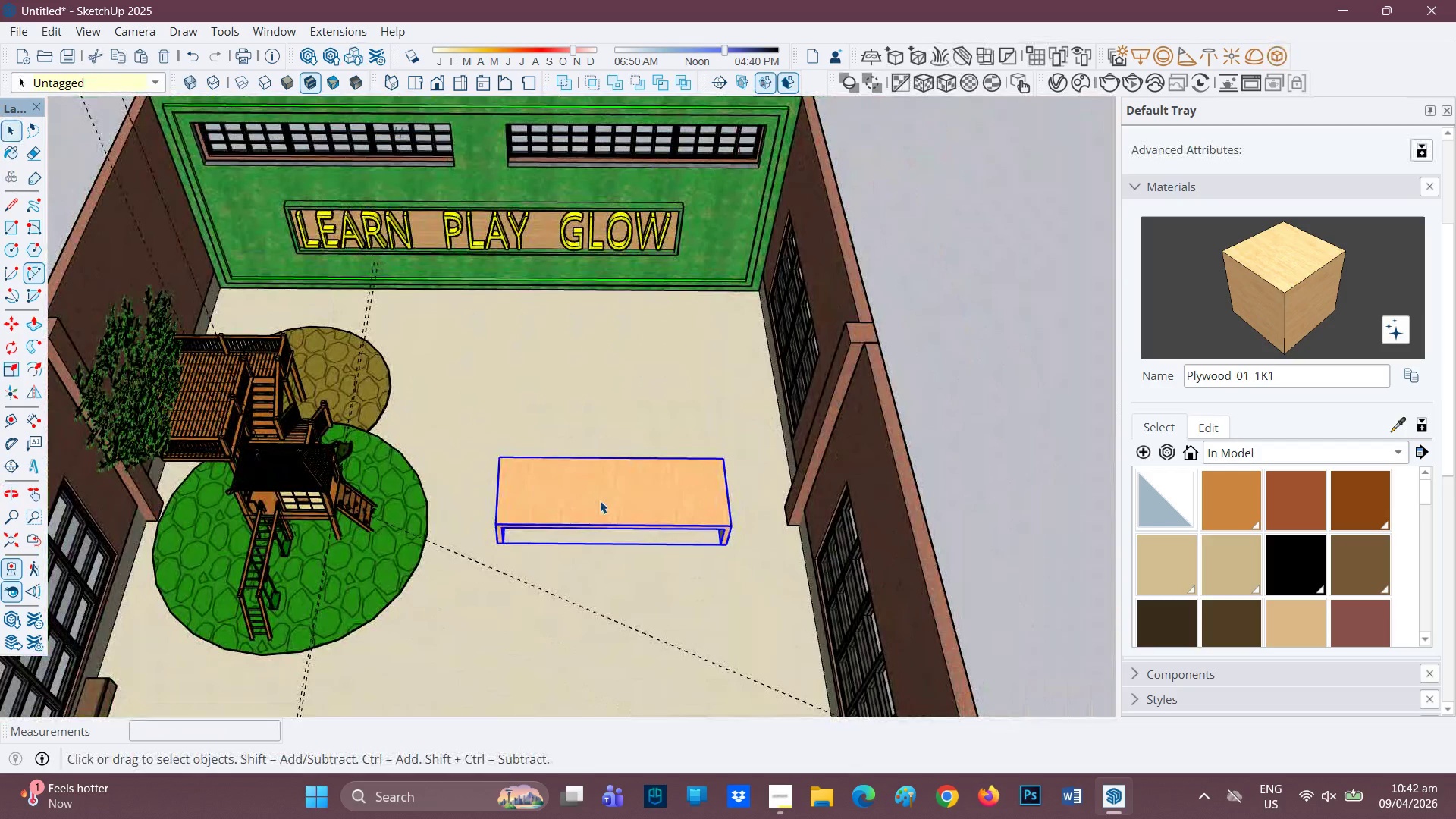 
key(M)
 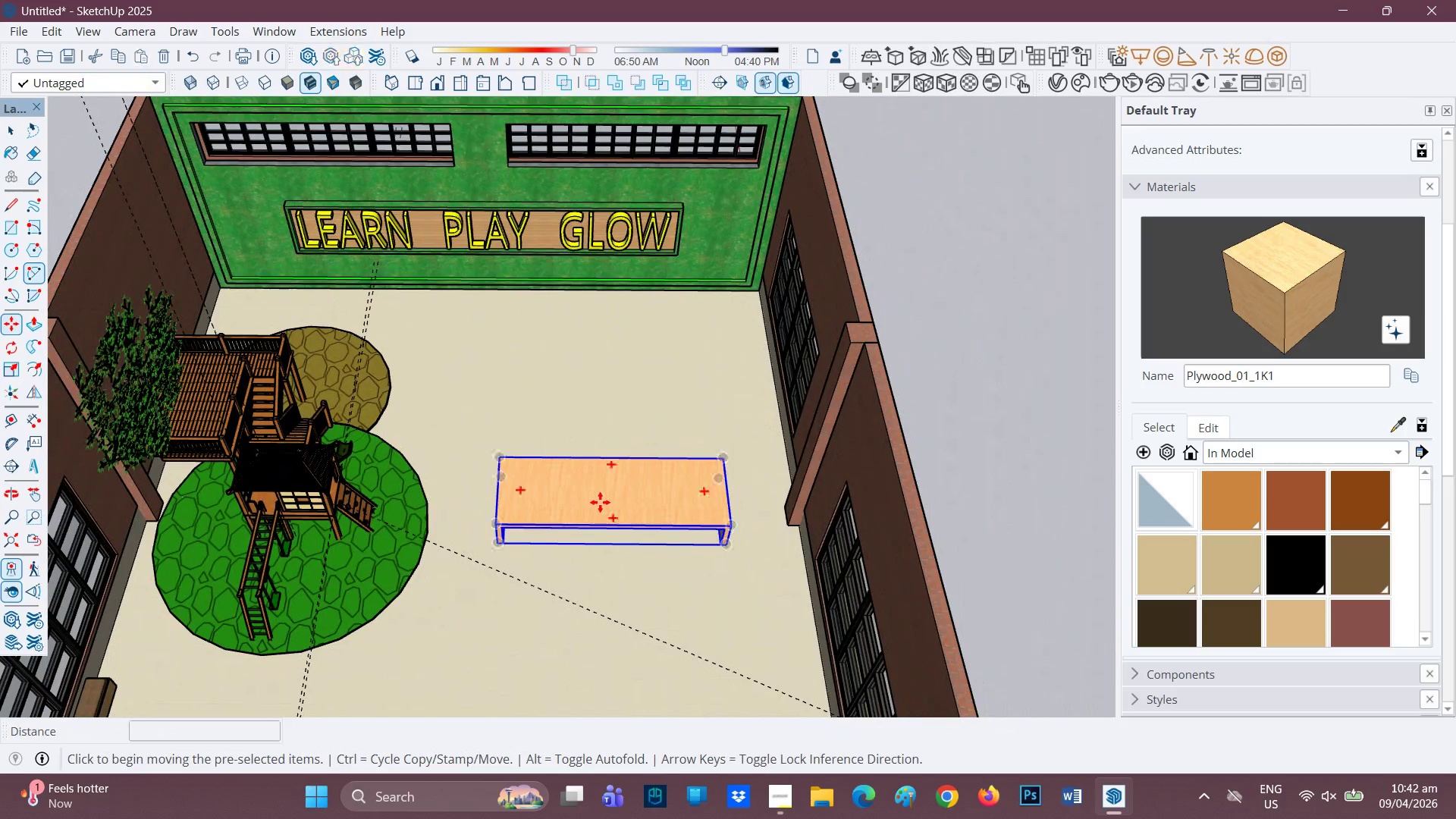 
left_click([600, 502])
 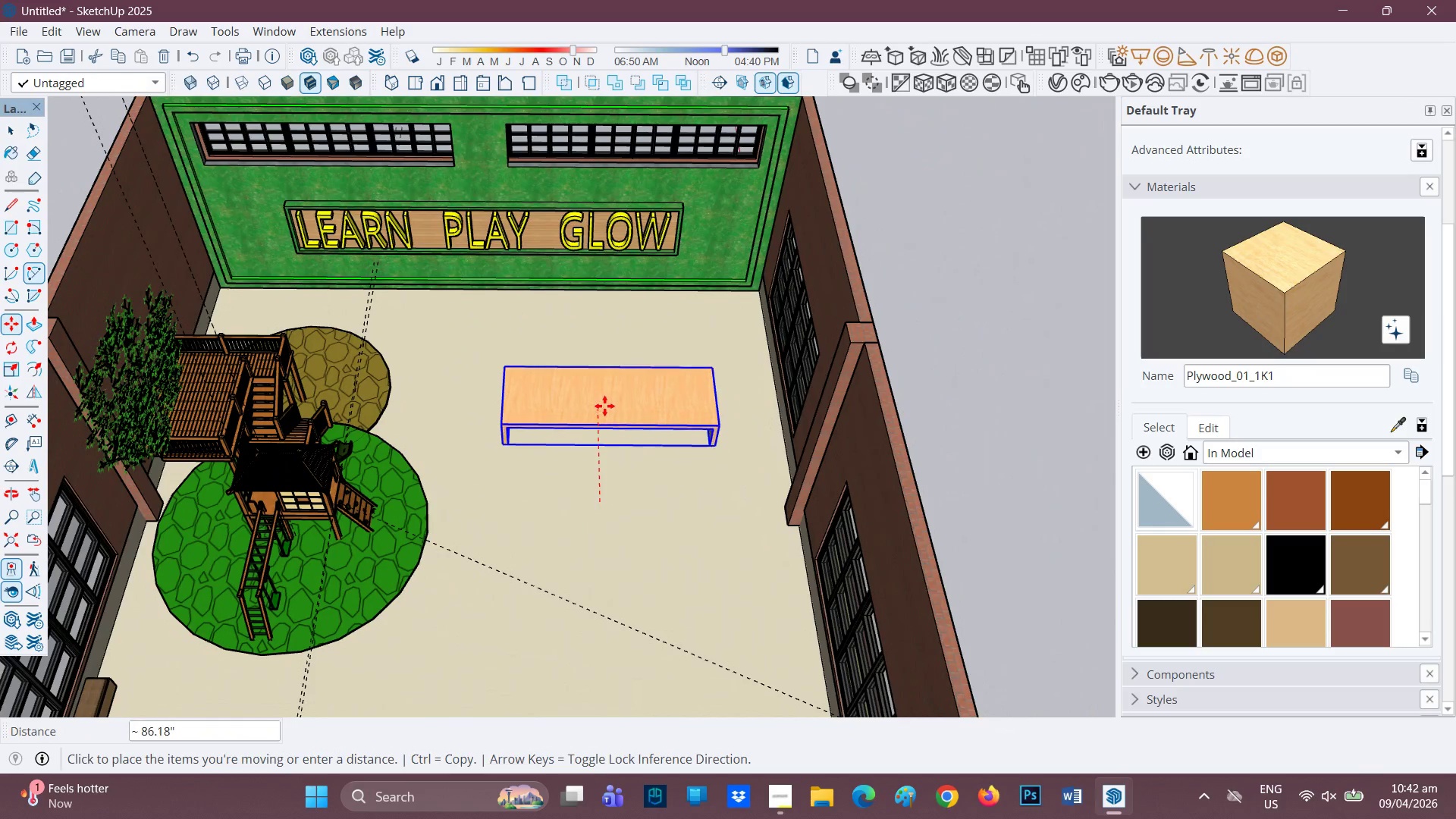 
left_click([605, 400])
 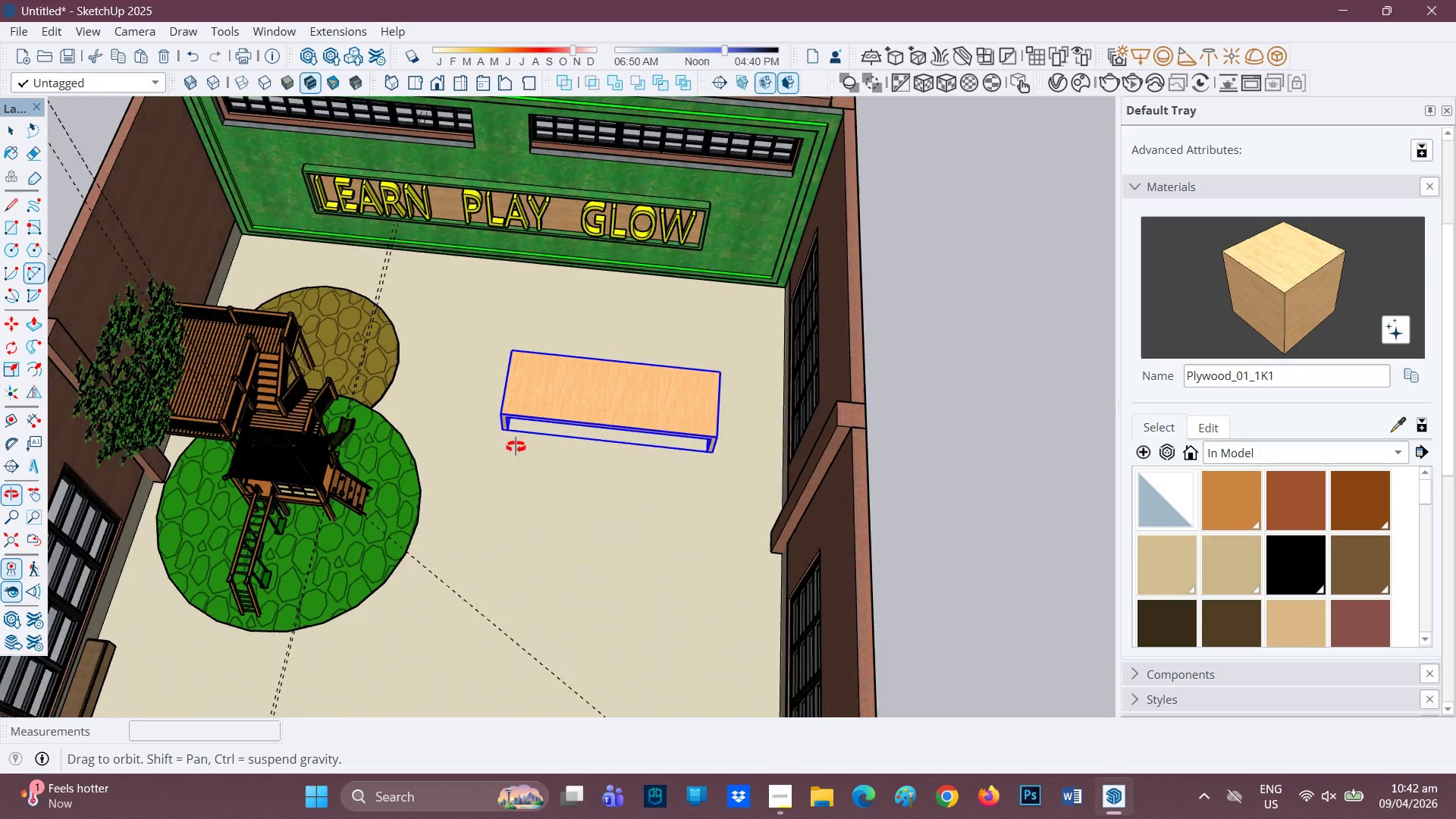 
key(Space)
 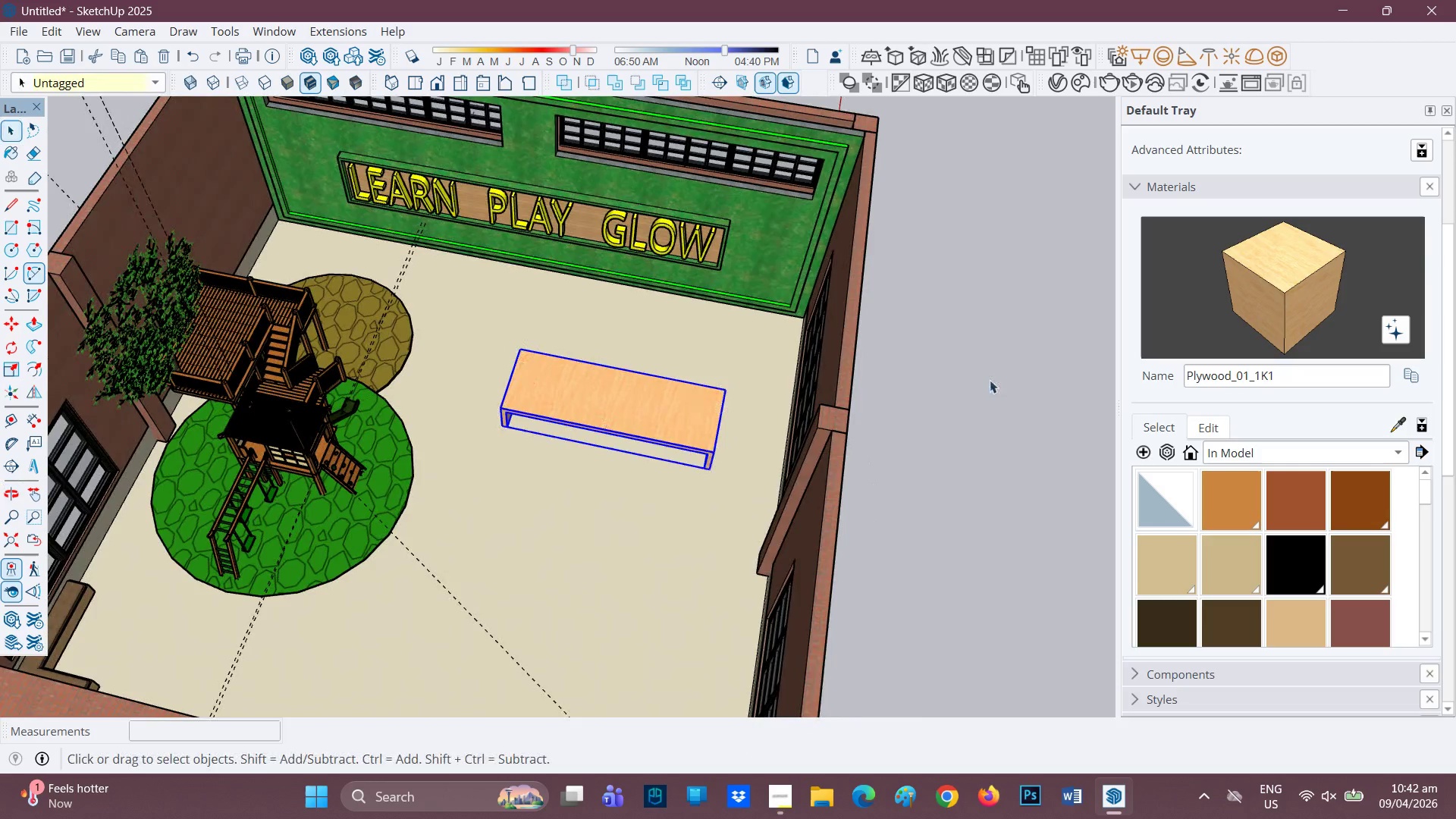 
left_click([990, 380])
 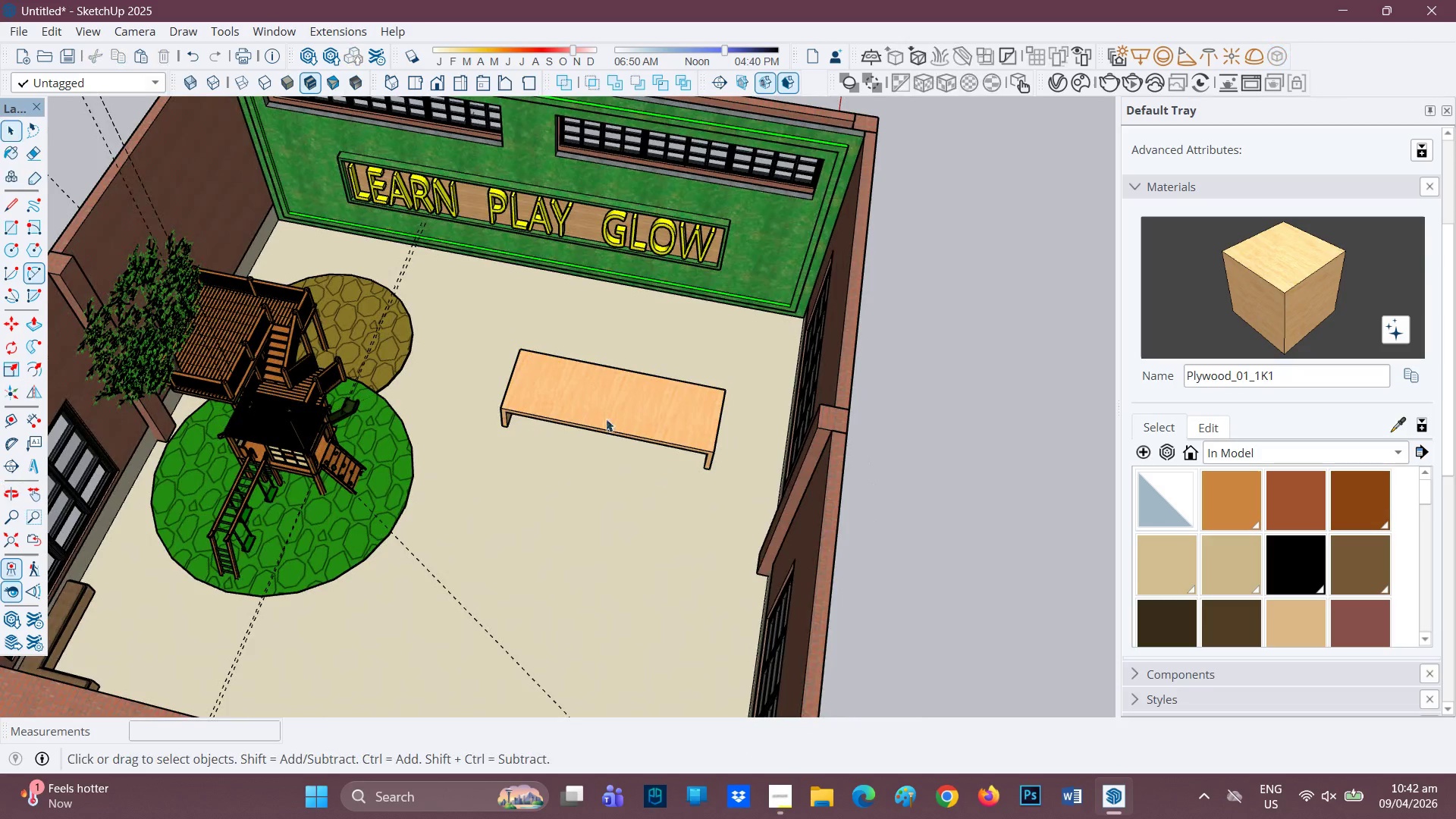 
scroll: coordinate [613, 425], scroll_direction: up, amount: 1.0
 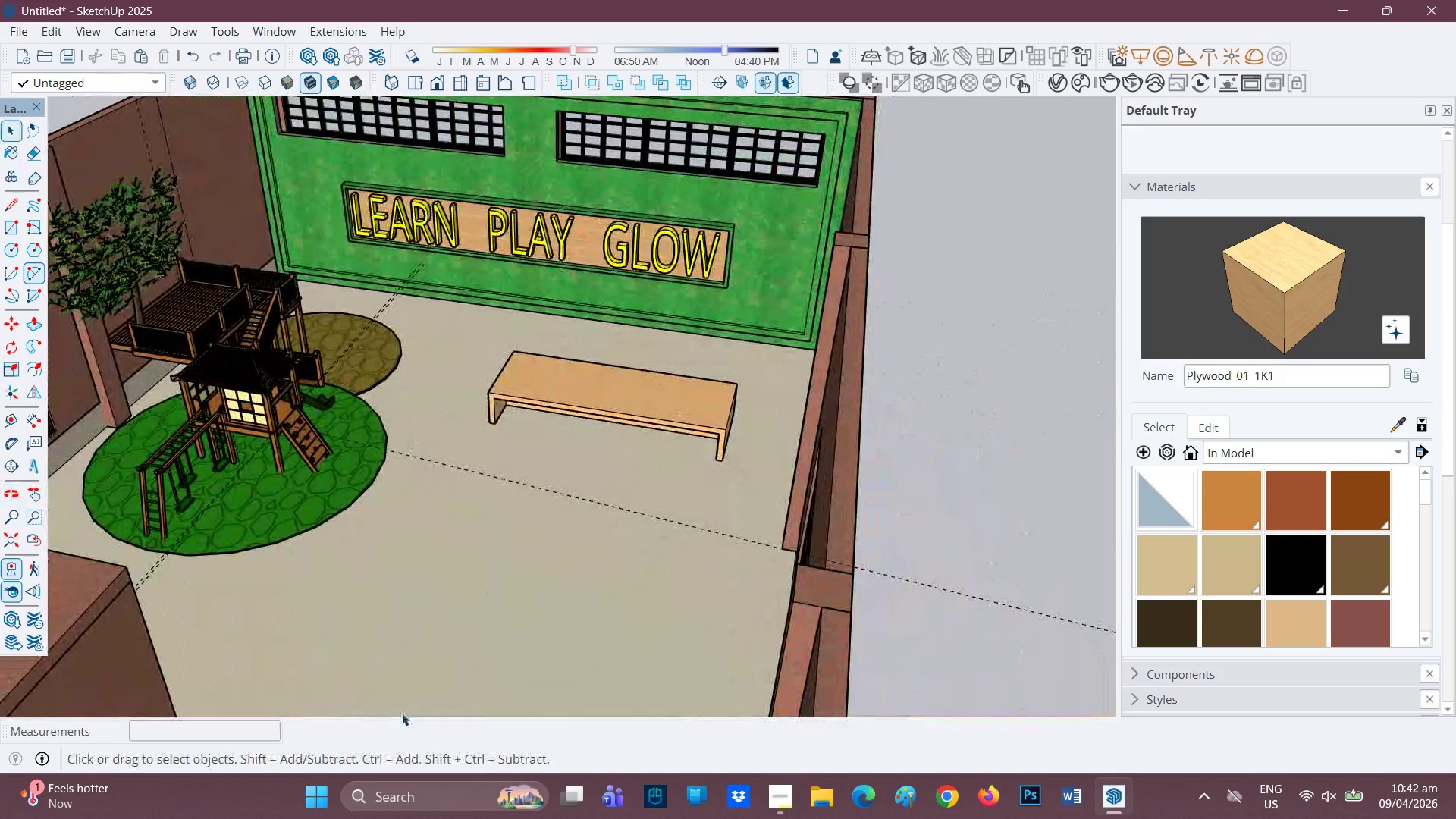 
wait(5.02)
 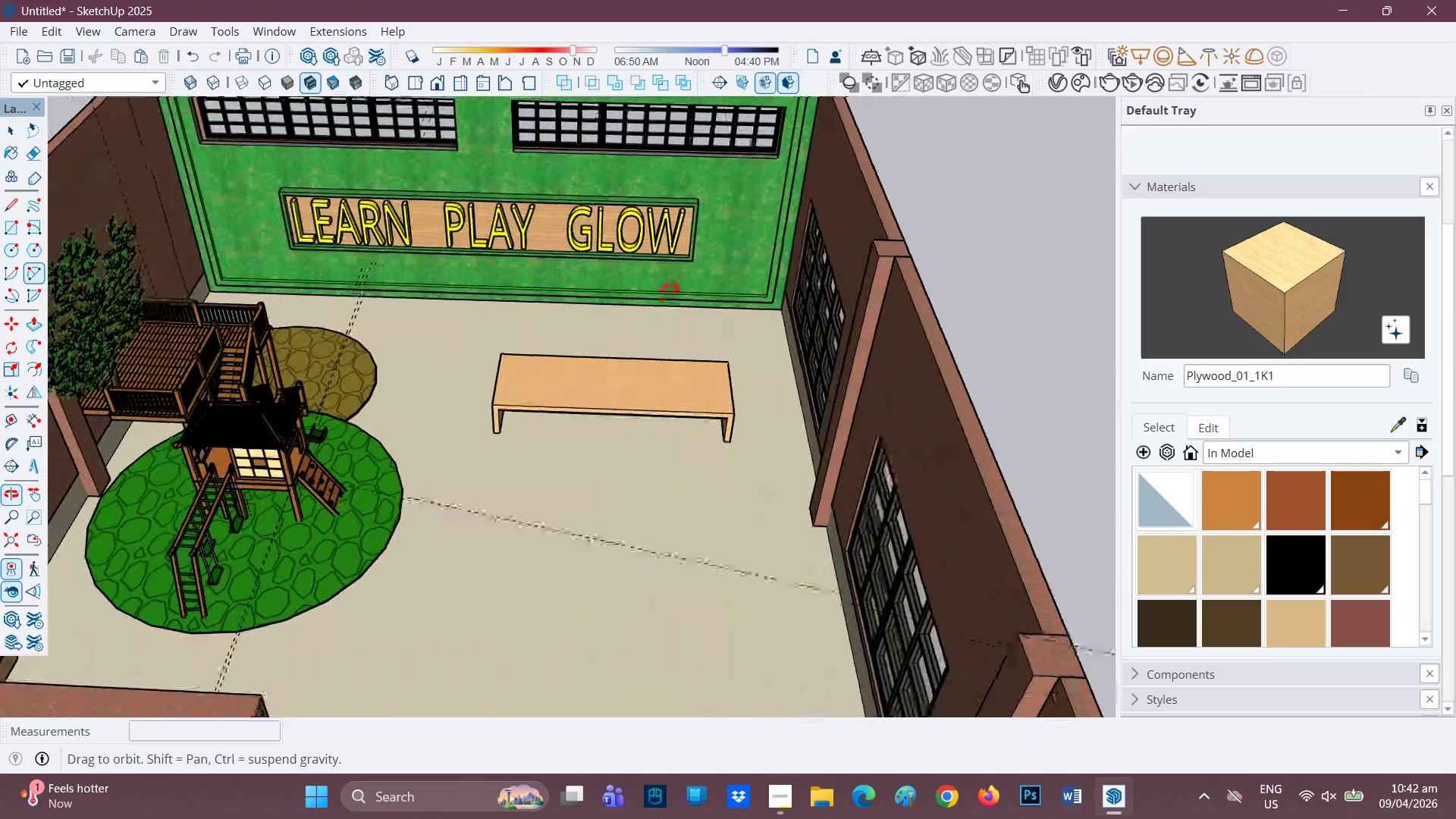 
scroll: coordinate [657, 400], scroll_direction: up, amount: 1.0